 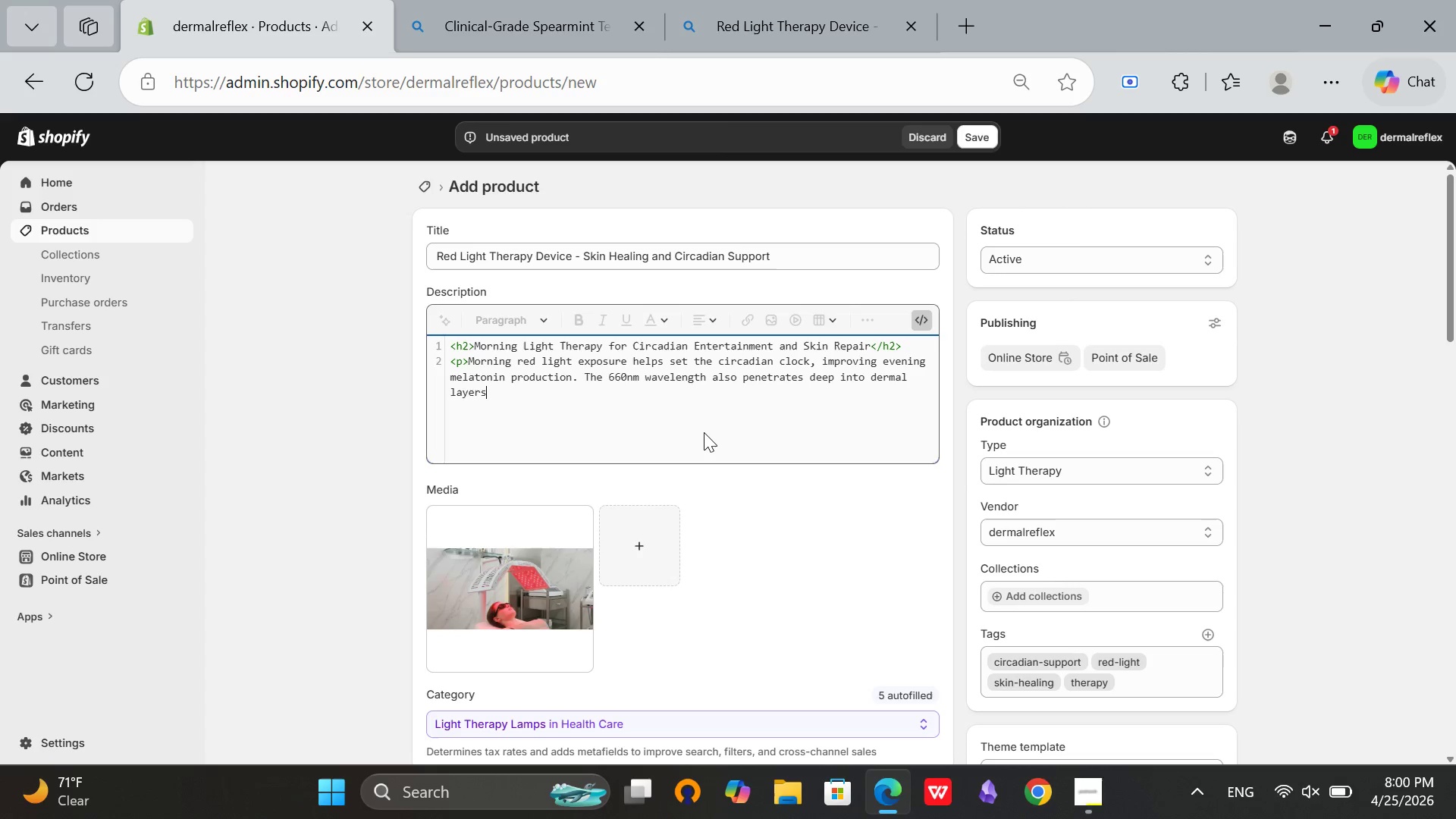 
hold_key(key=O, duration=0.33)
 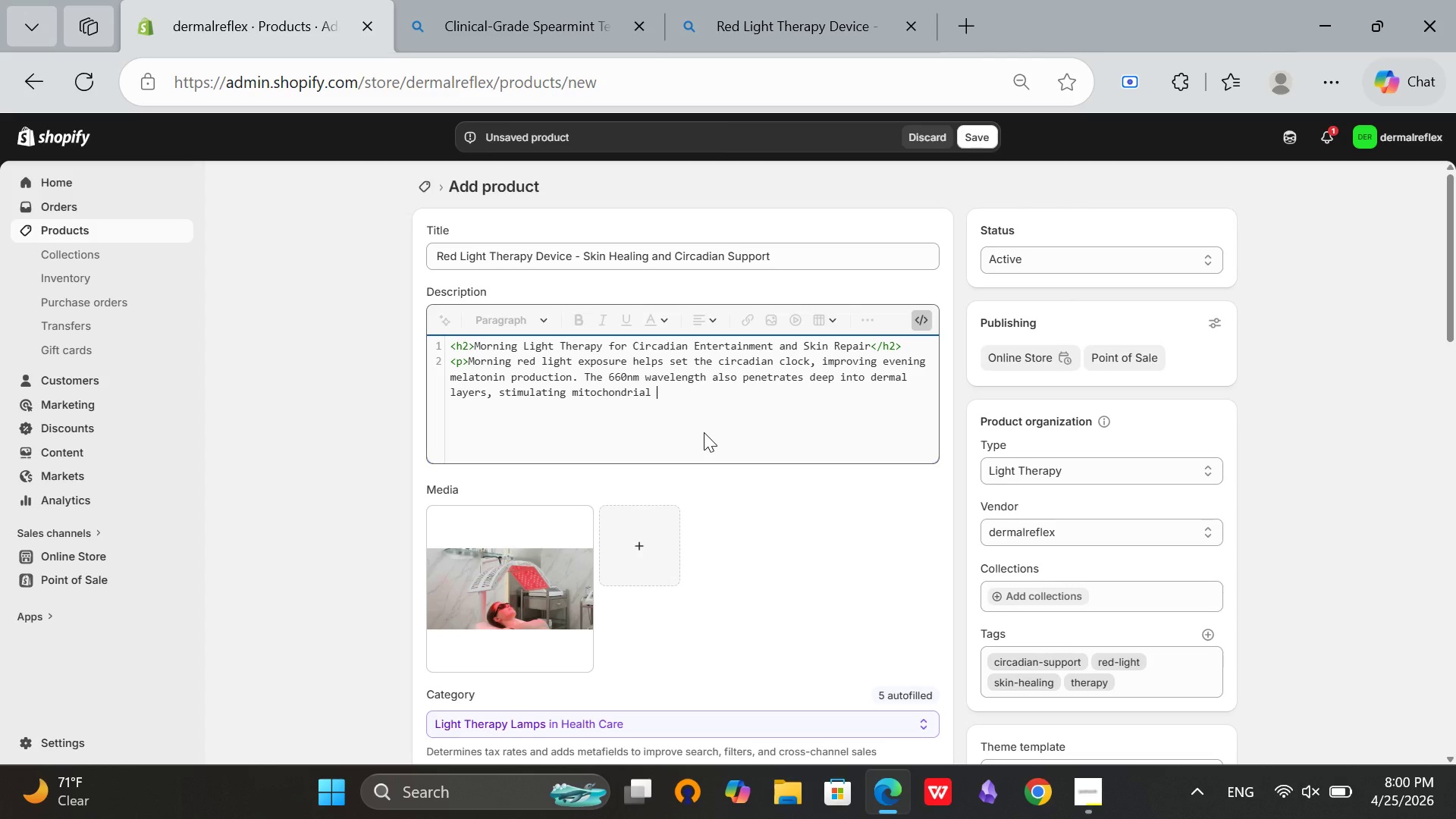 
wait(18.11)
 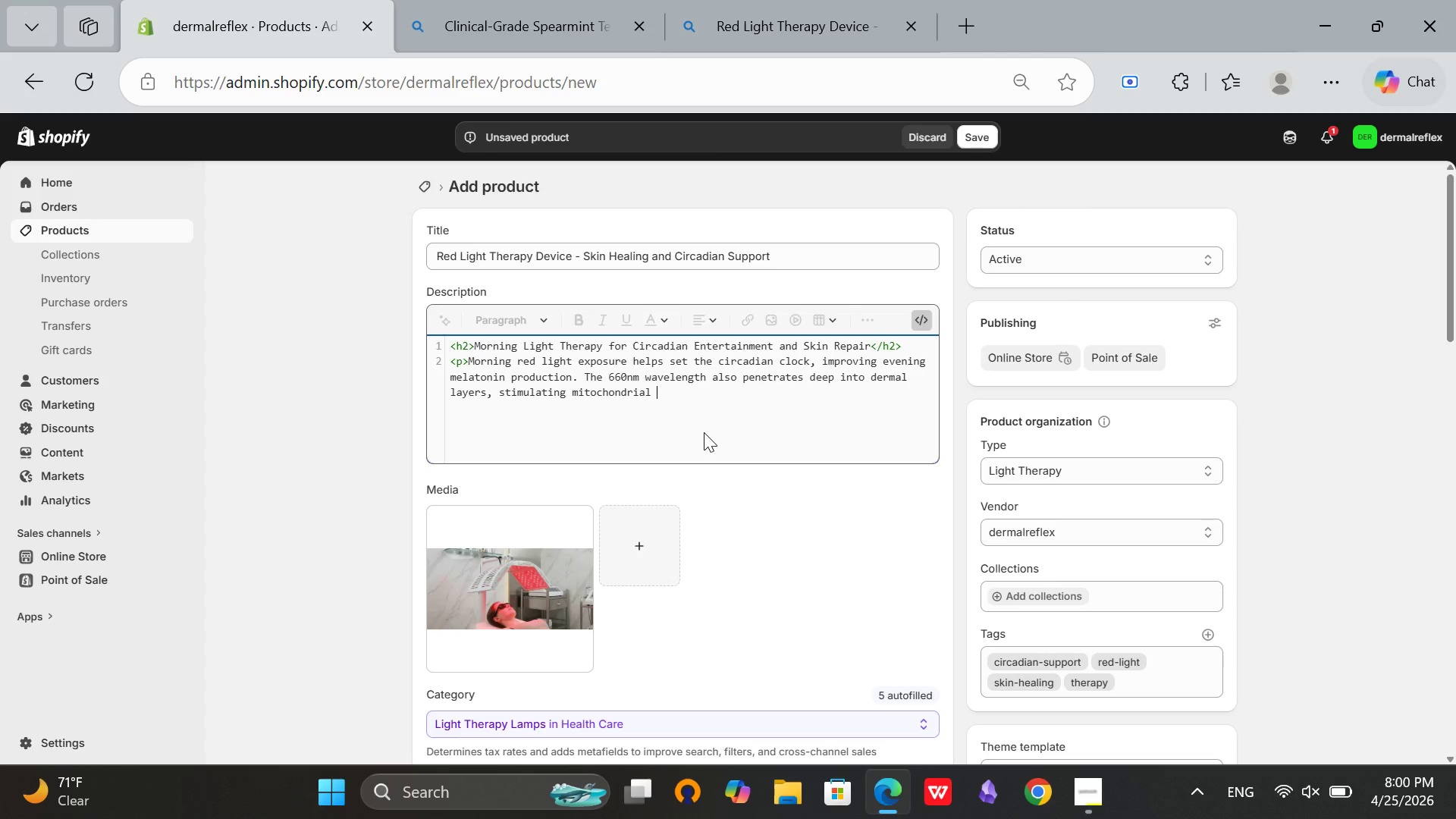 
hold_key(key=O, duration=0.38)
 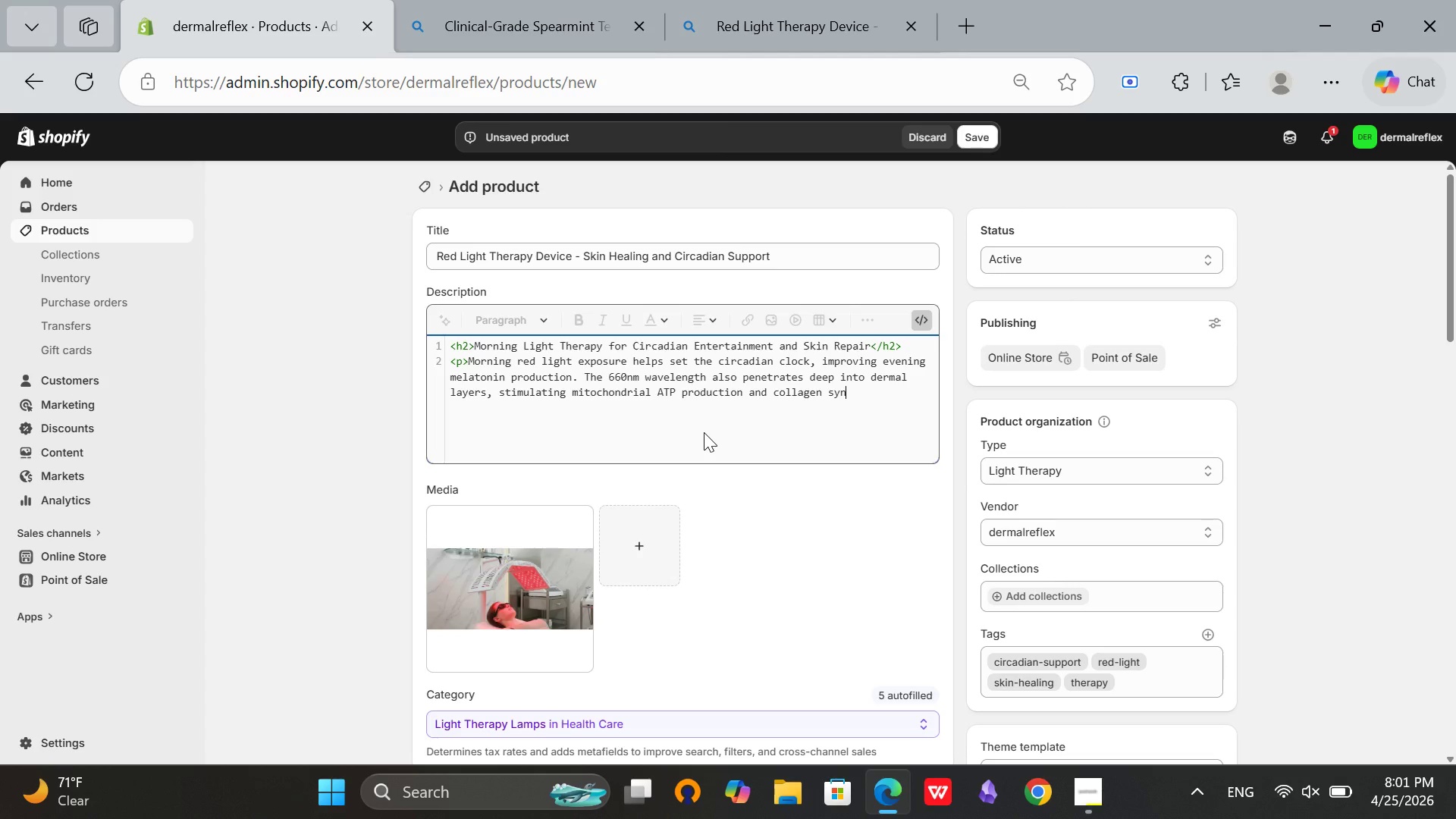 
wait(16.22)
 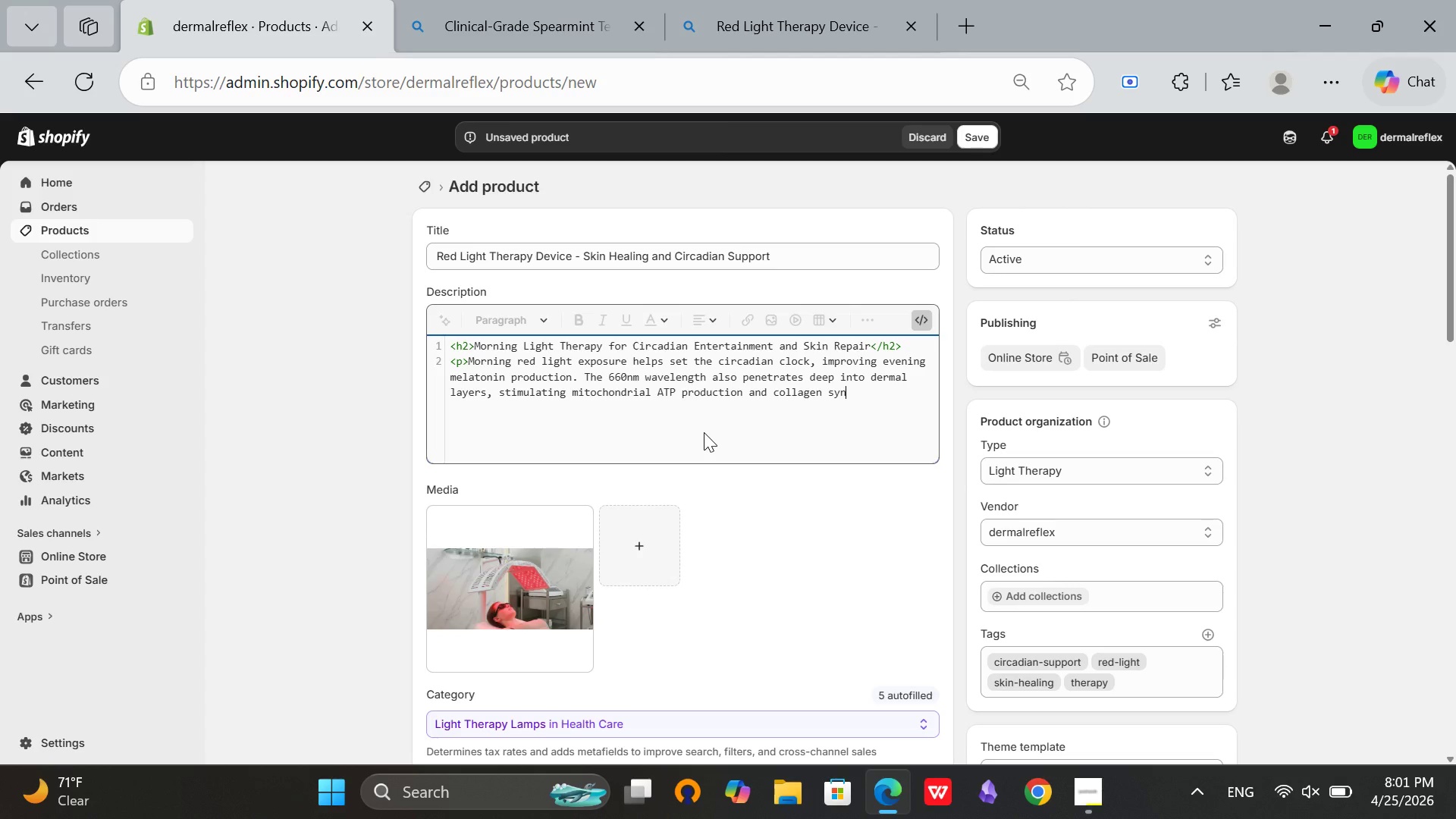 
hold_key(key=ShiftRight, duration=0.62)
 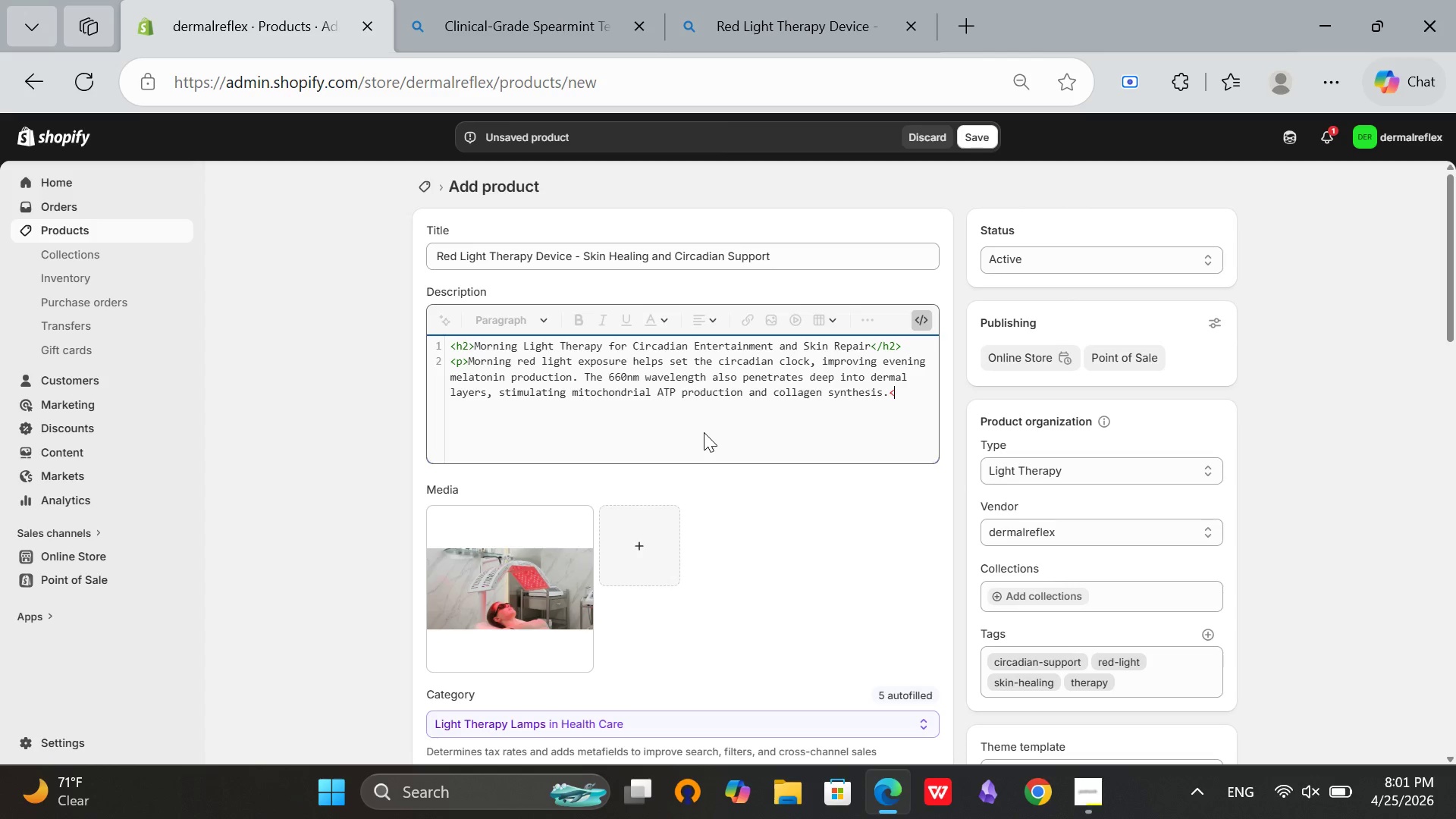 
hold_key(key=ShiftRight, duration=0.31)
 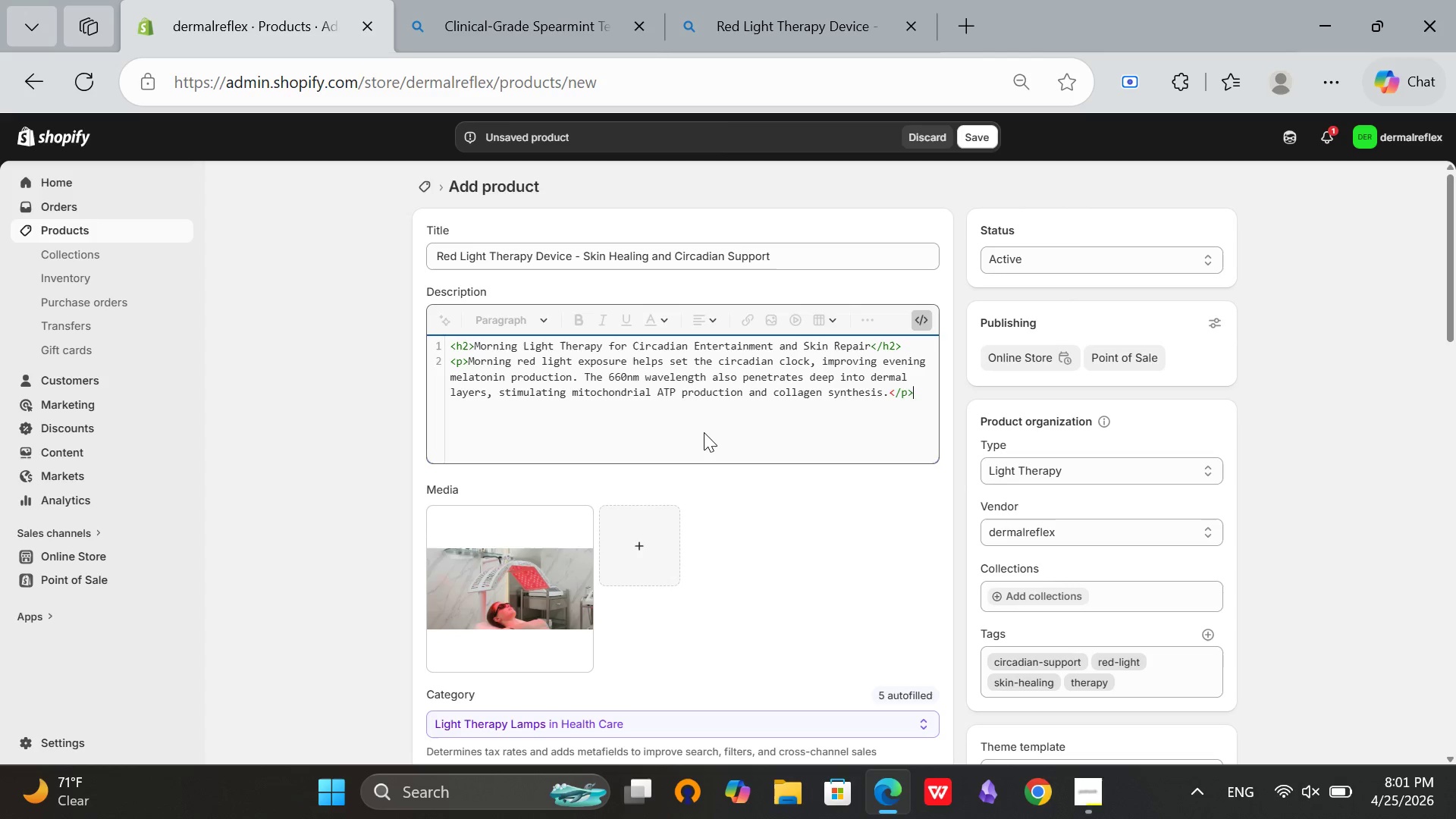 
key(Enter)
 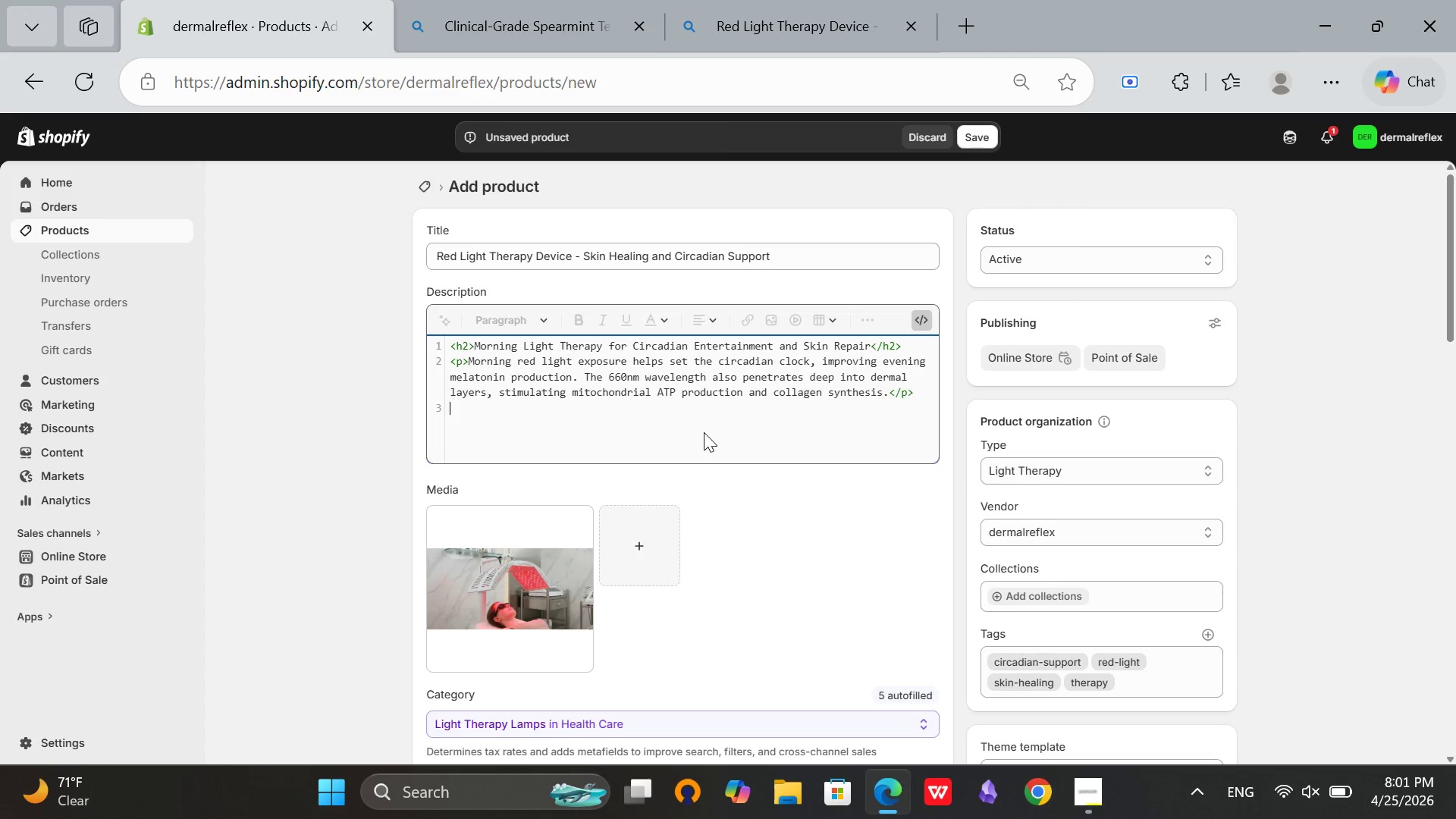 
type(<h3>Physiological Benfit>)
key(Backspace)
type(</h3>)
 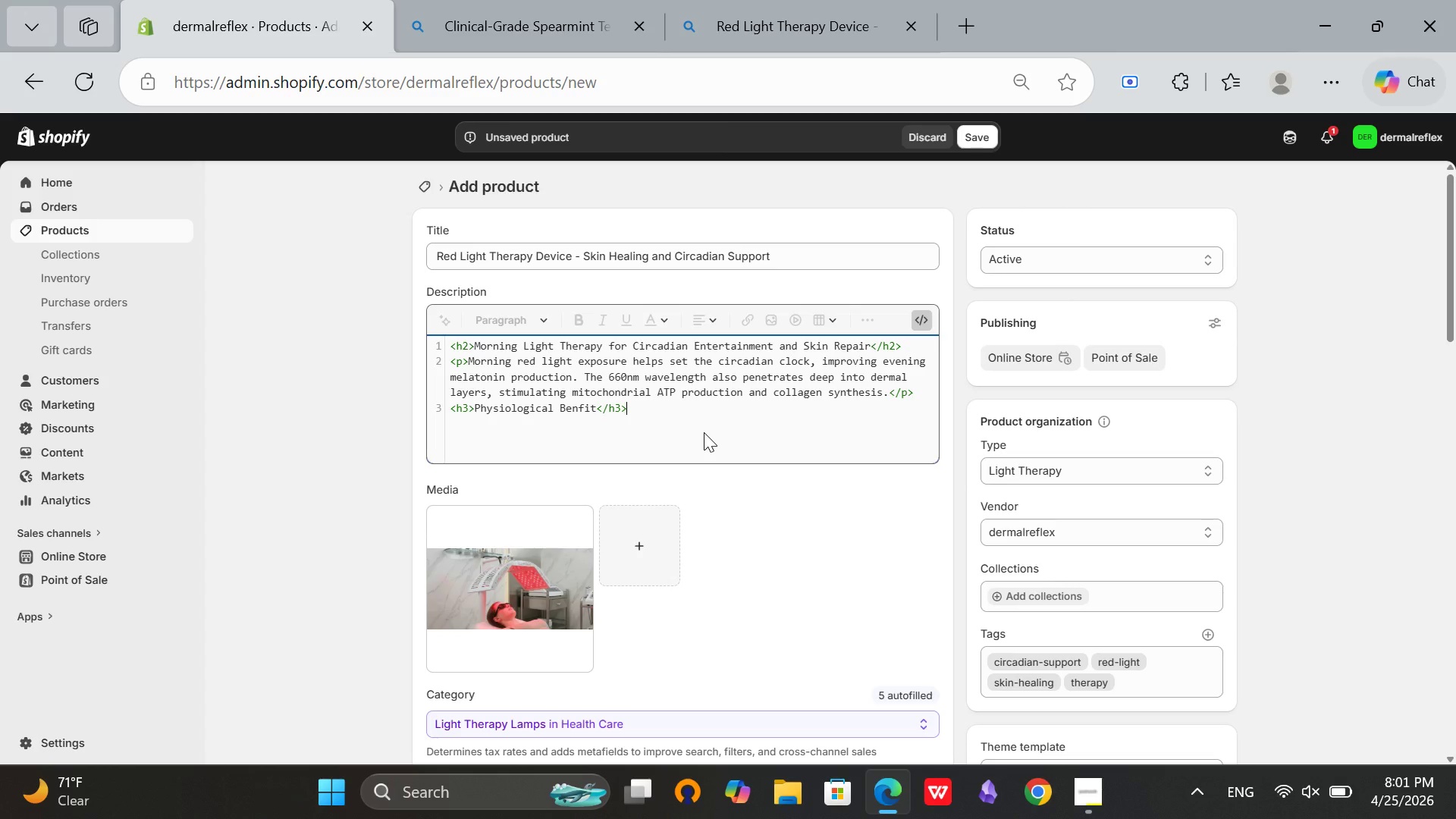 
 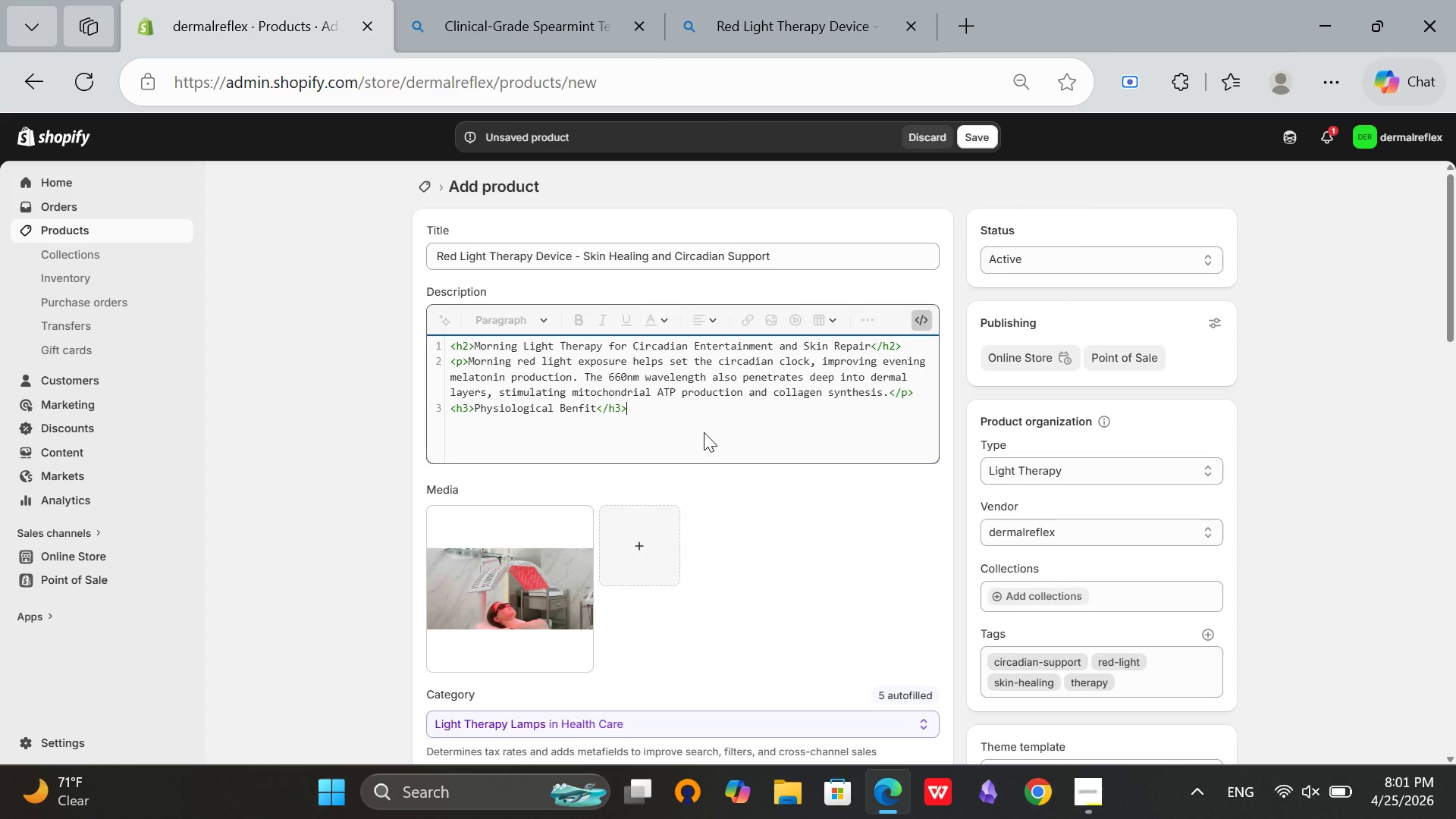 
key(Enter)
 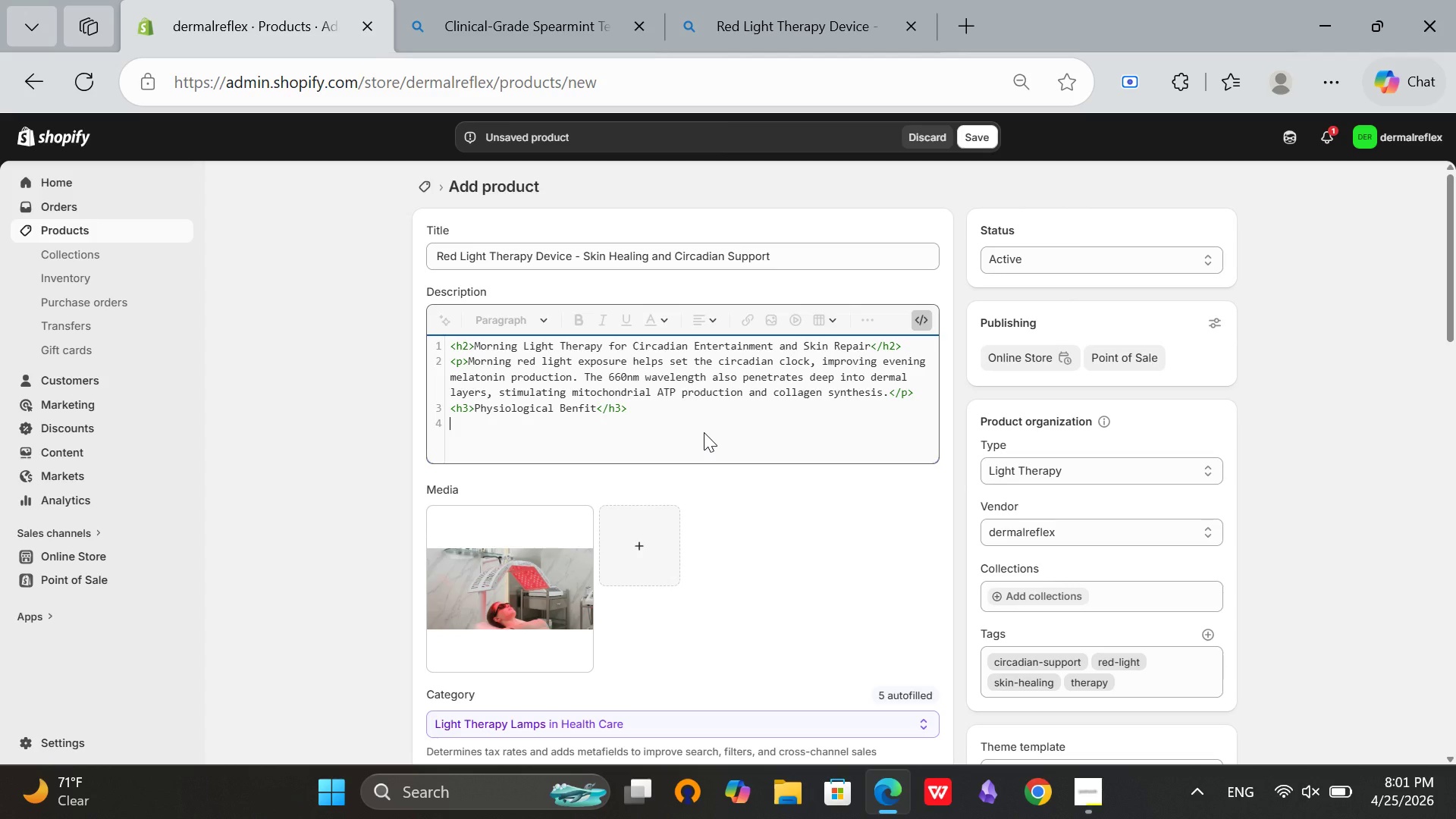 
key(Shift+Comma)
 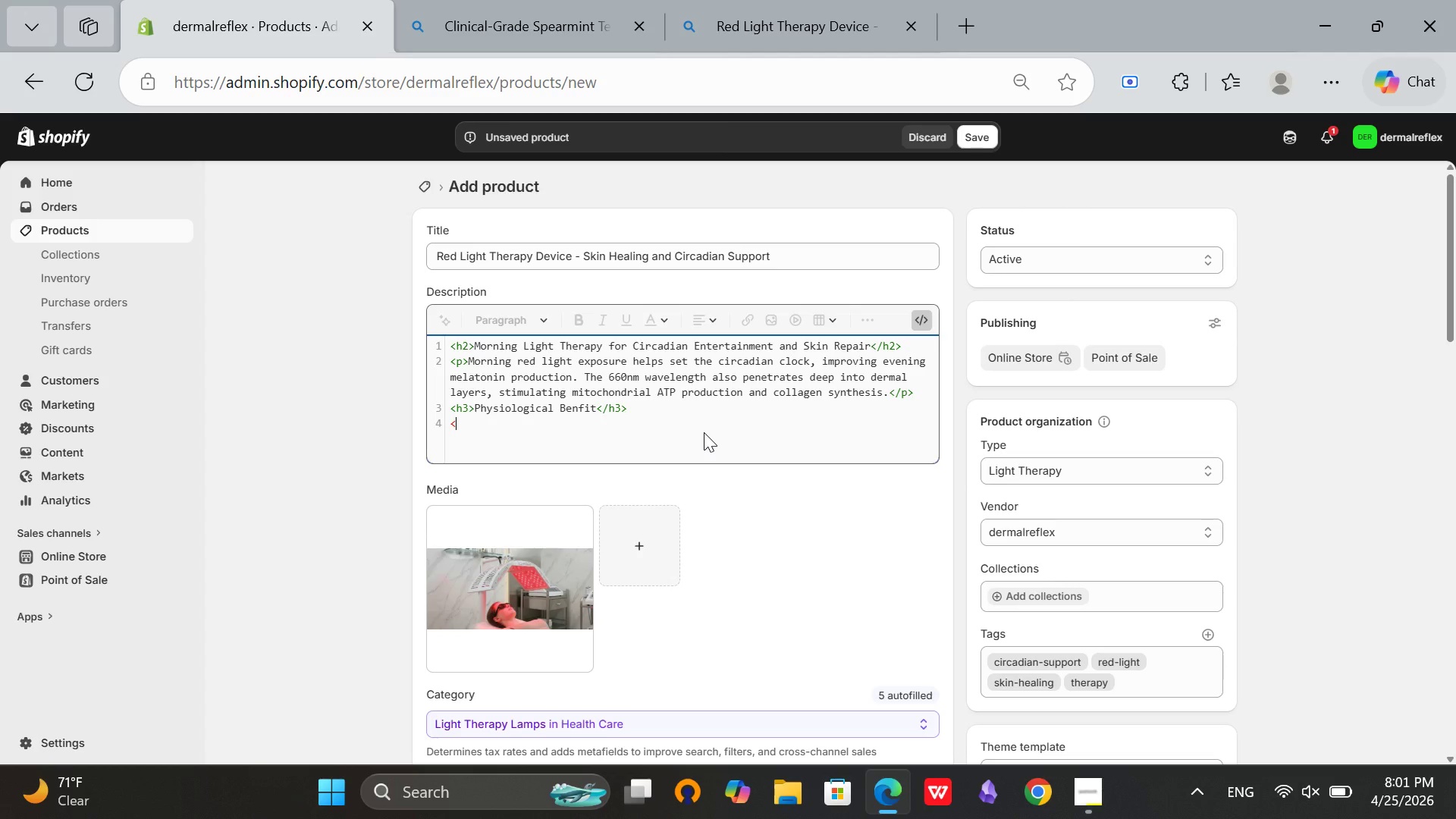 
key(P)
 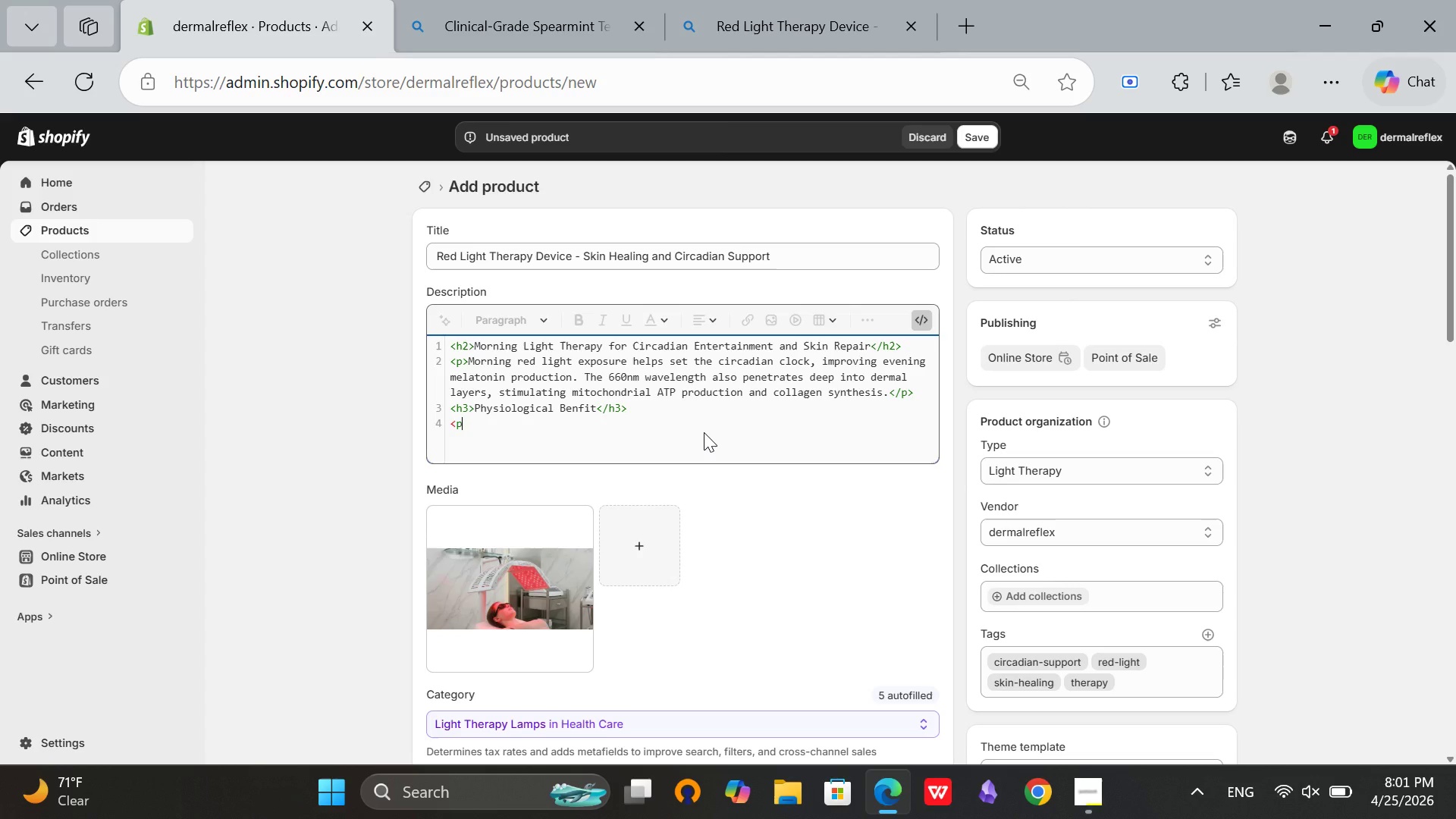 
key(Shift+Period)
 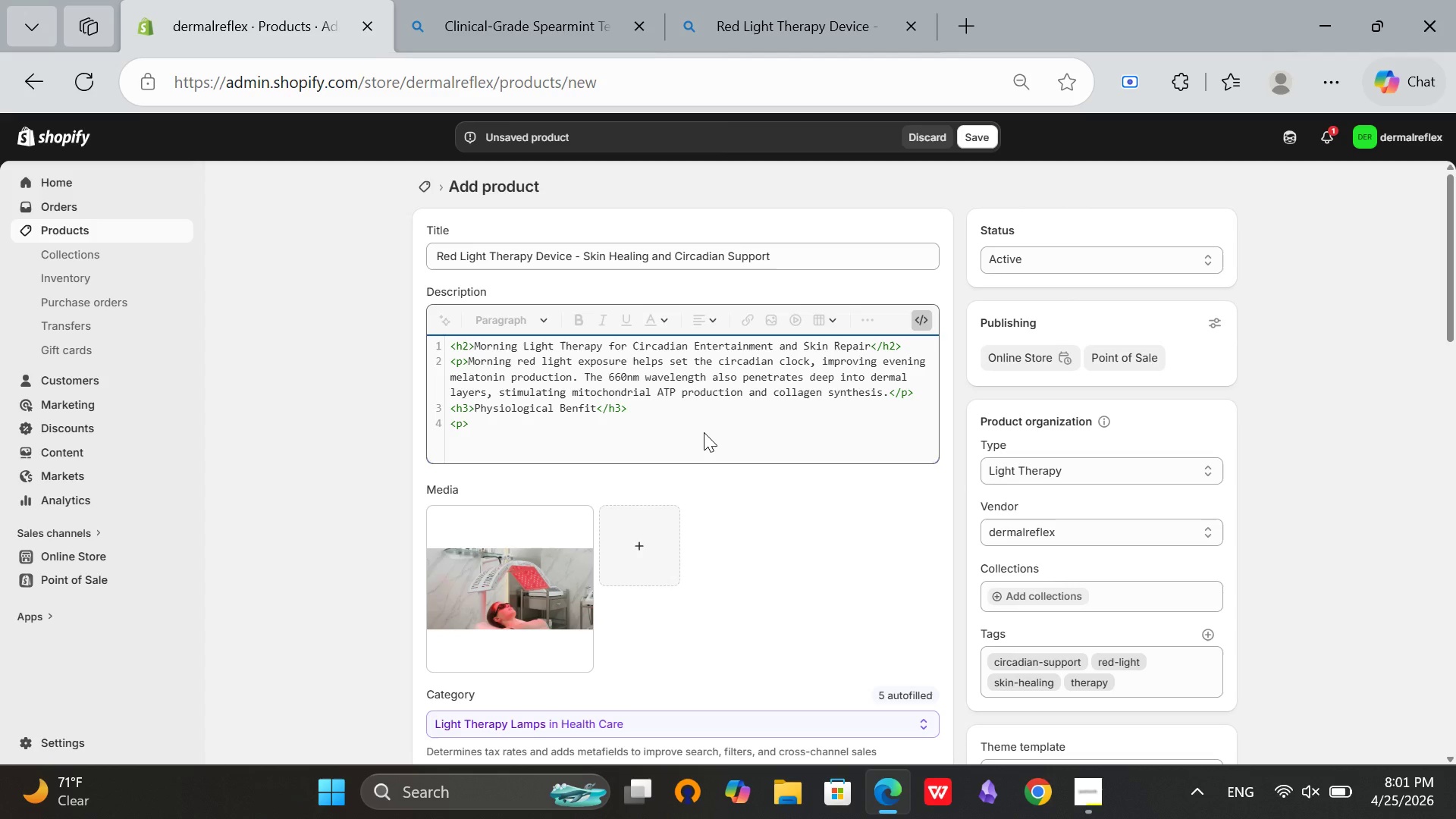 
wait(7.83)
 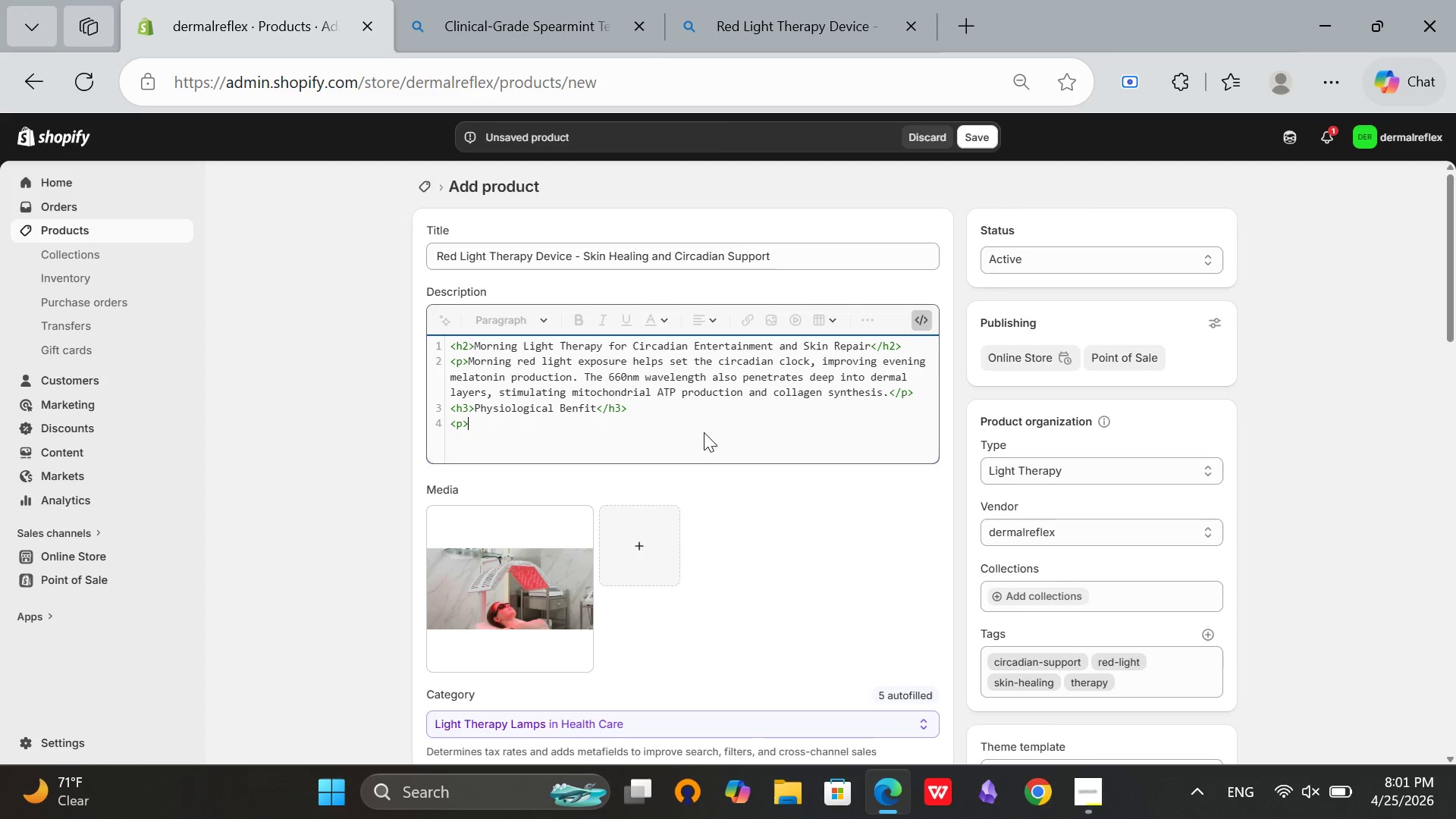 
type(Red light therpy reduces inflammatory cytokines,)
 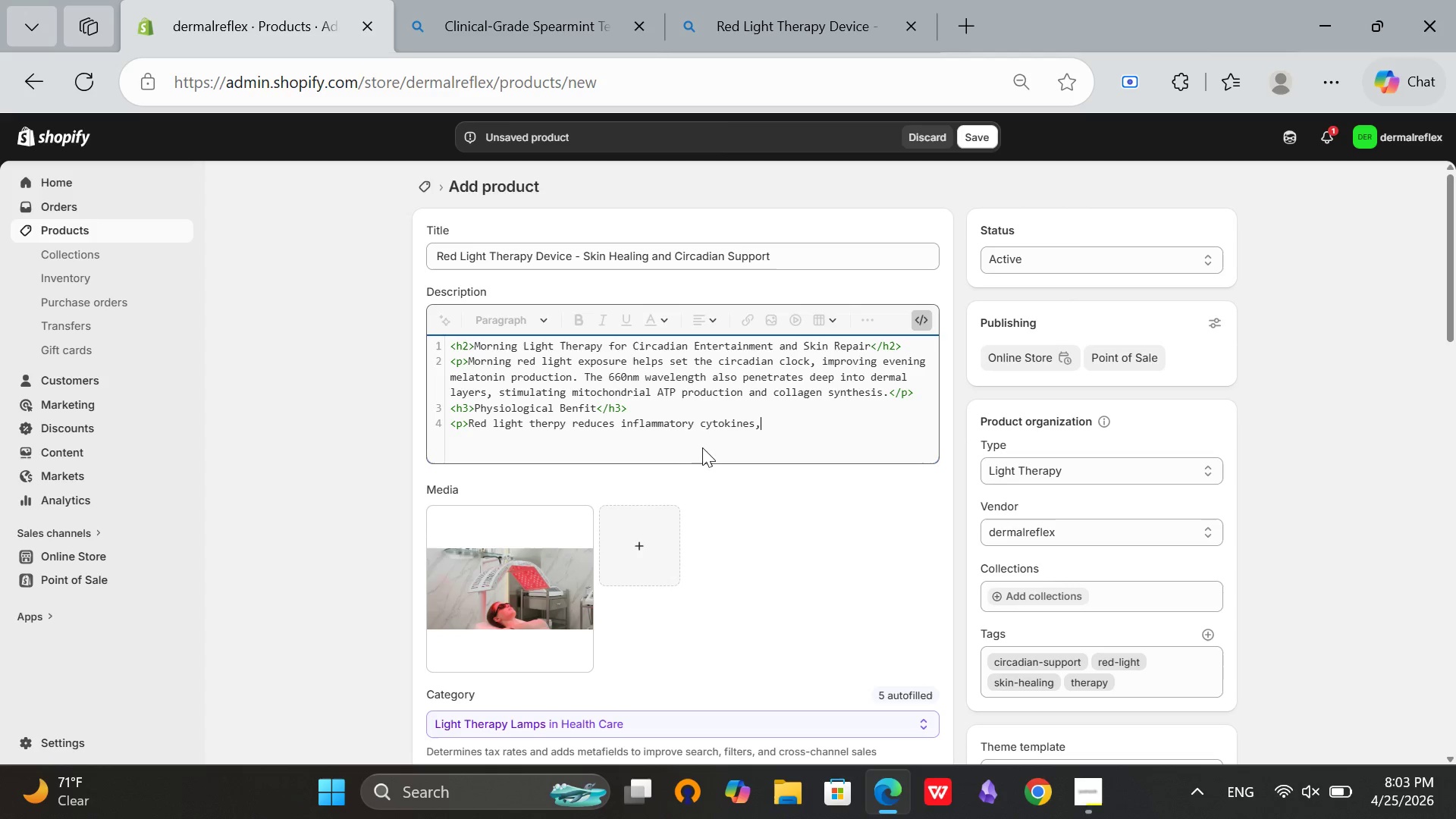 
wait(84.36)
 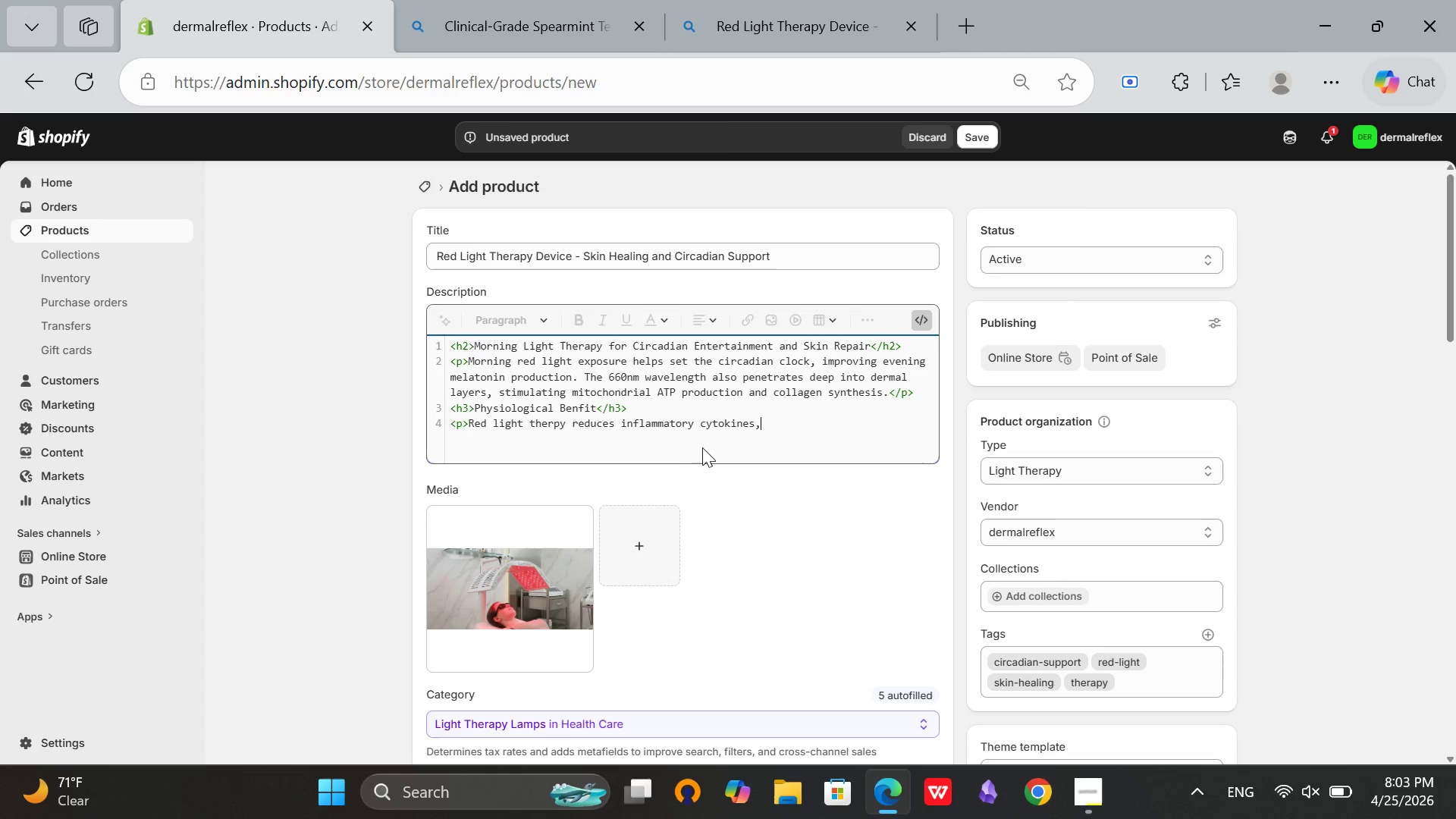 
type( accelerates wound healing, and improves skin texture)
 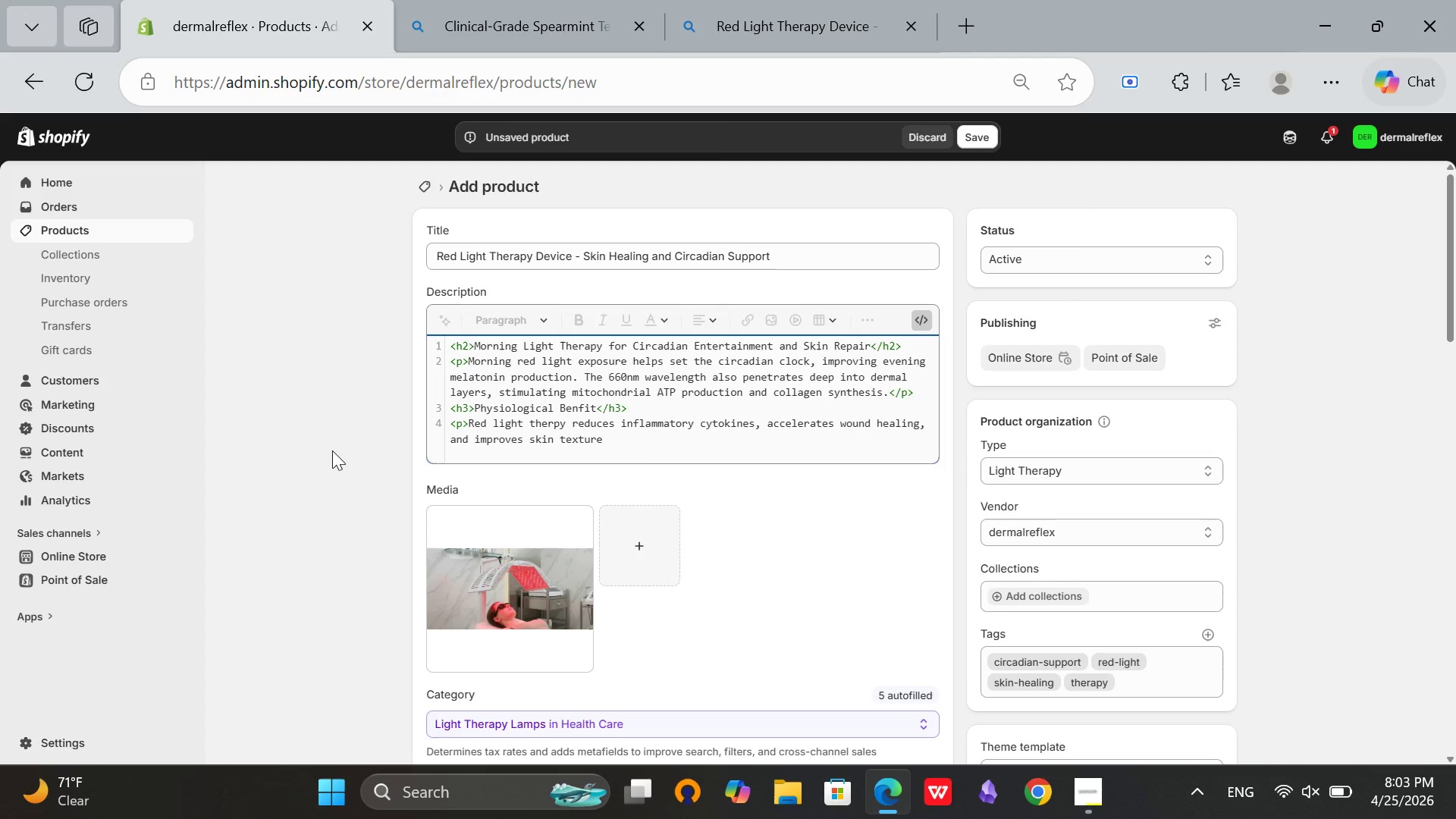 
type(. m)
key(Backspace)
type(Morning use helps regulate cortisol awaking response, reducing stress-rela)
key(Backspace)
type(ated breakouts,)
key(Backspace)
type(.</p>)
 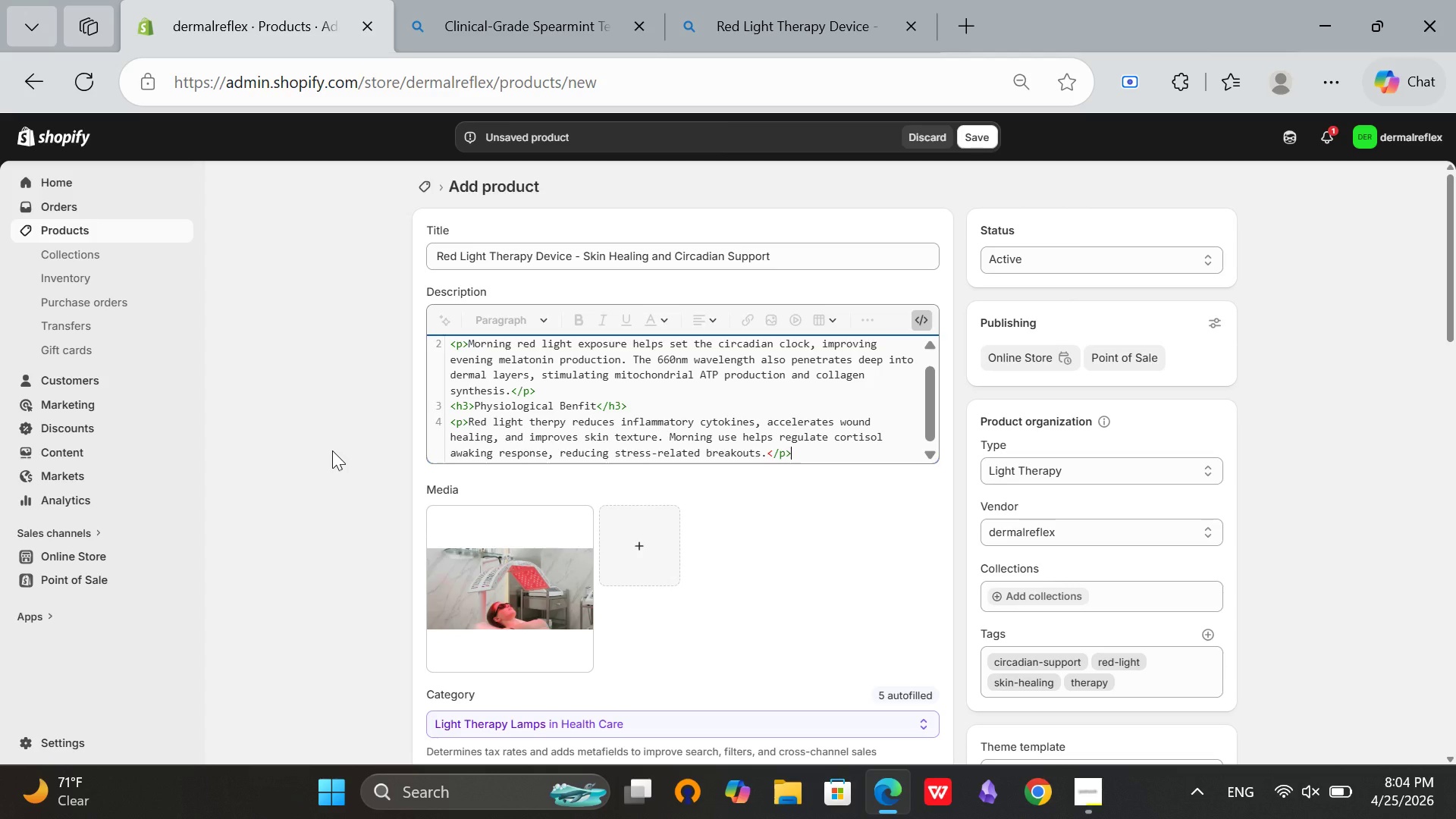 
key(Enter)
 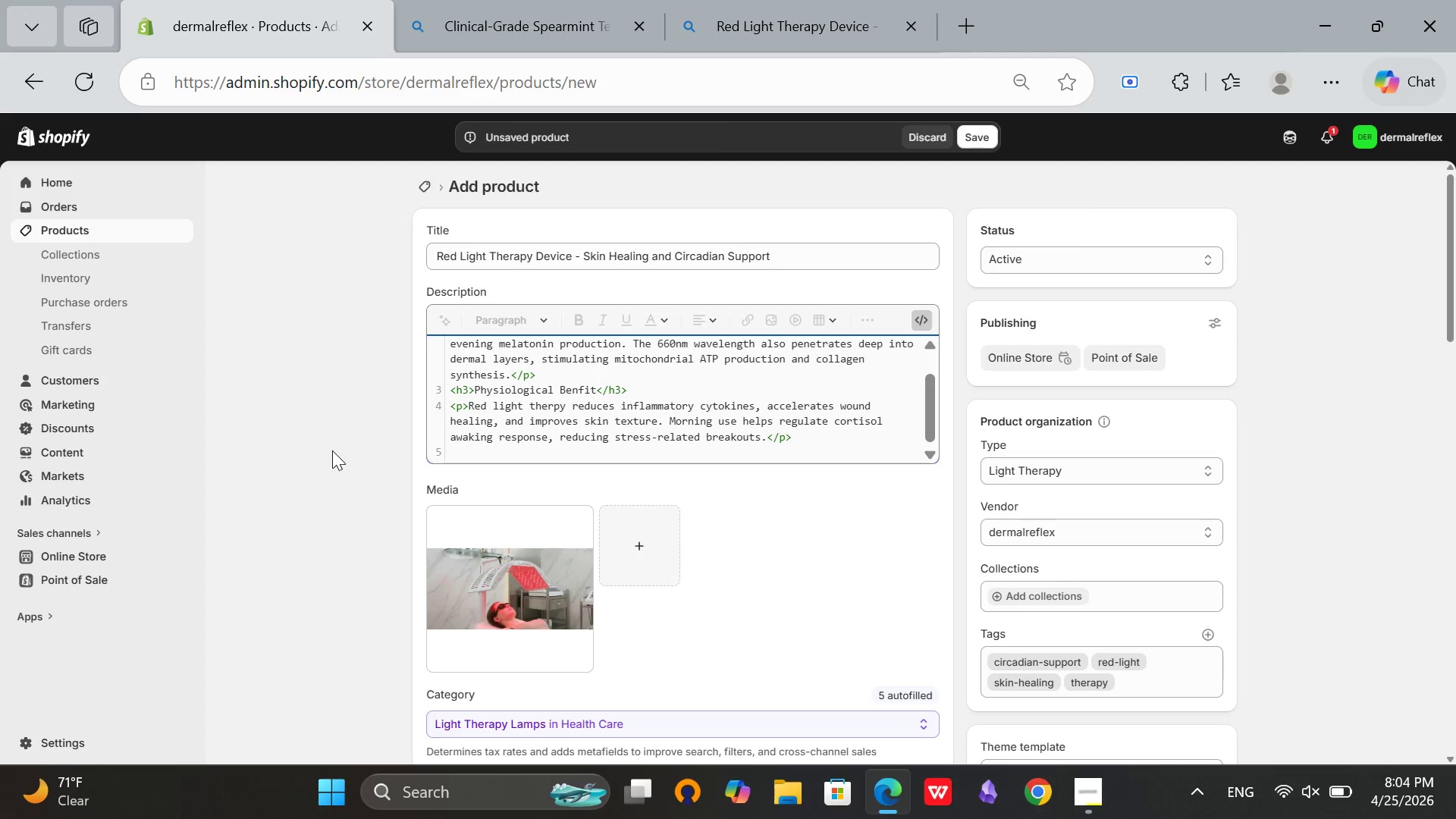 
type(<h3>What's Included)
 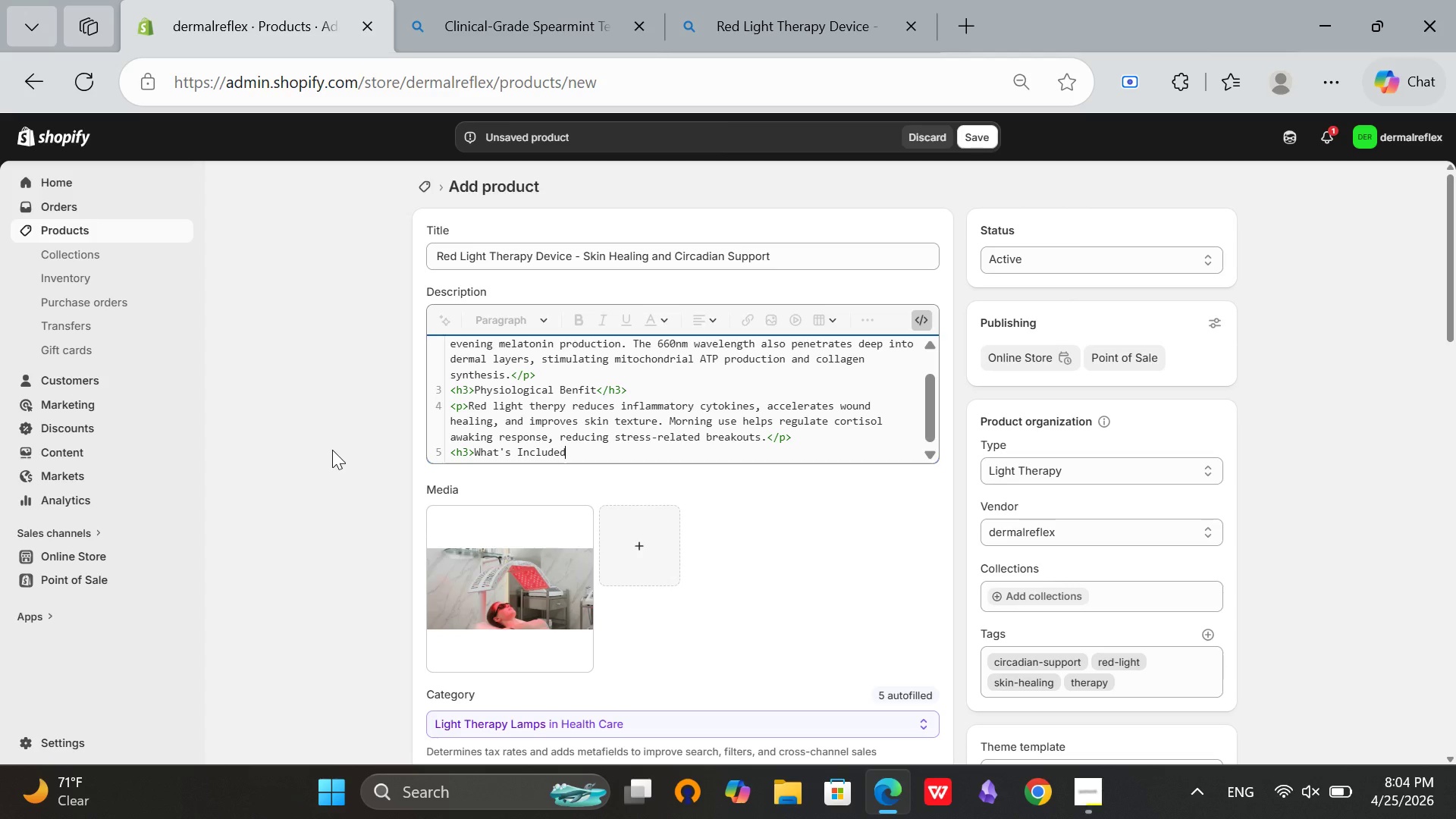 
type(</h3>)
 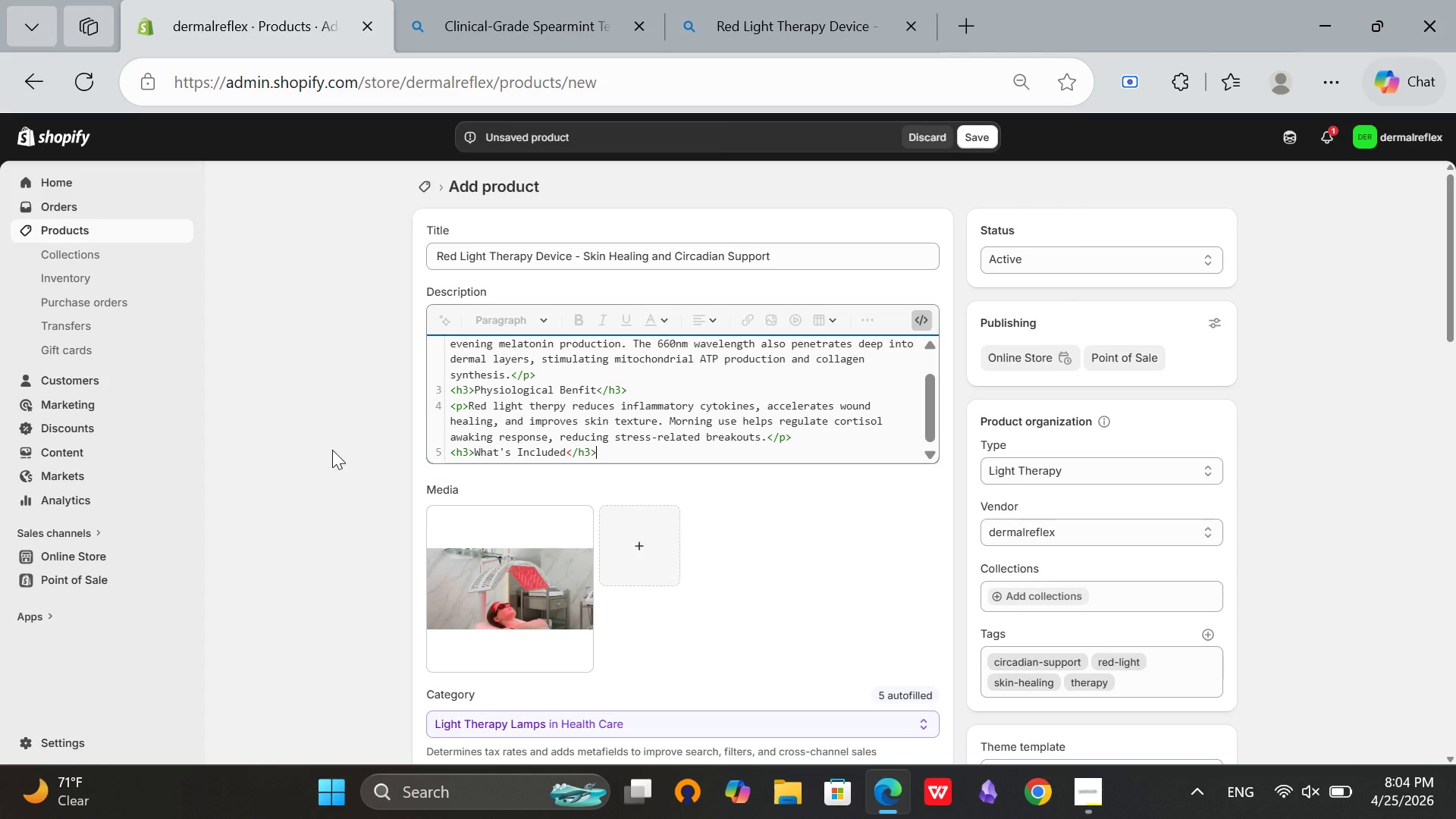 
 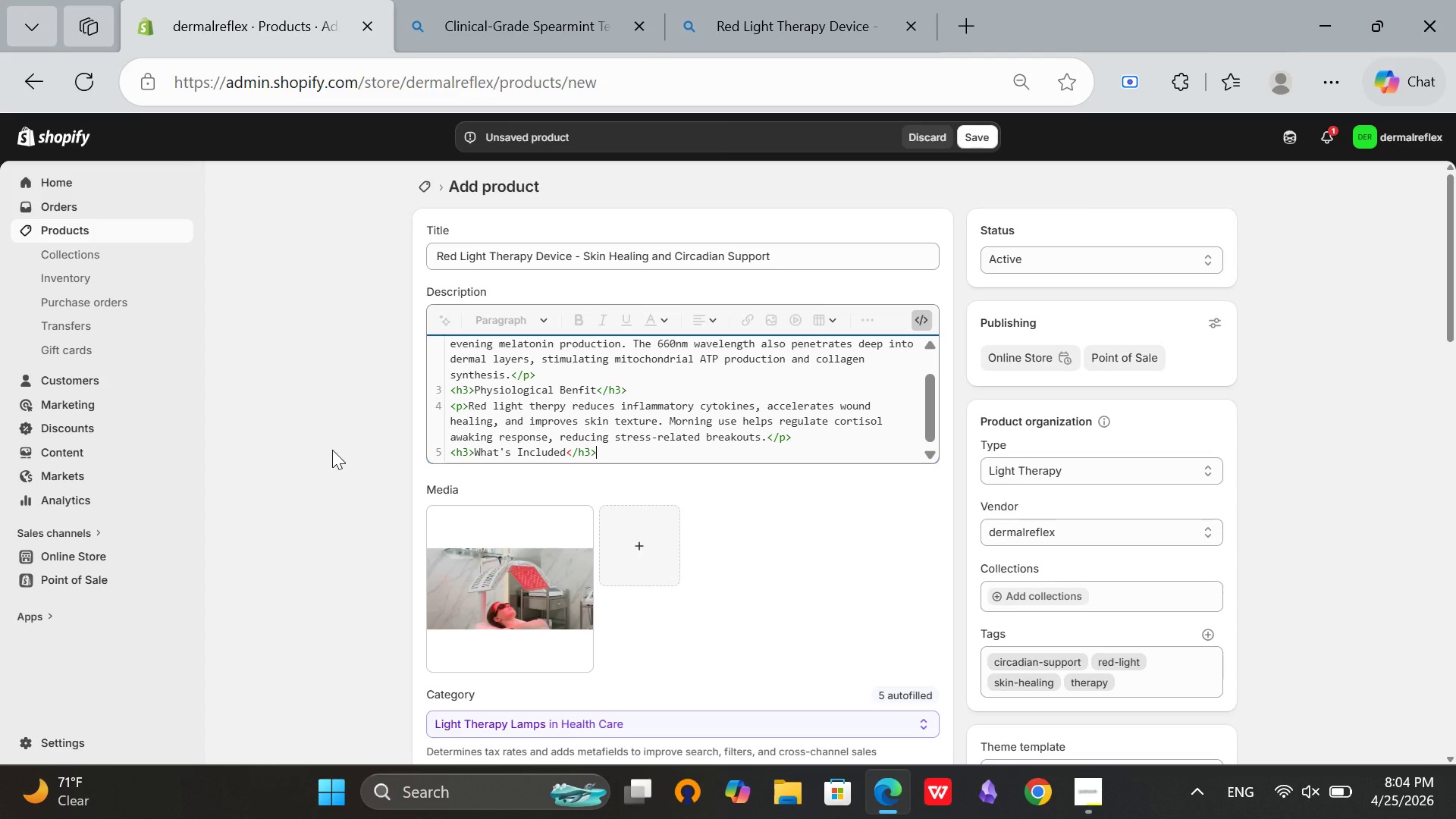 
key(Enter)
 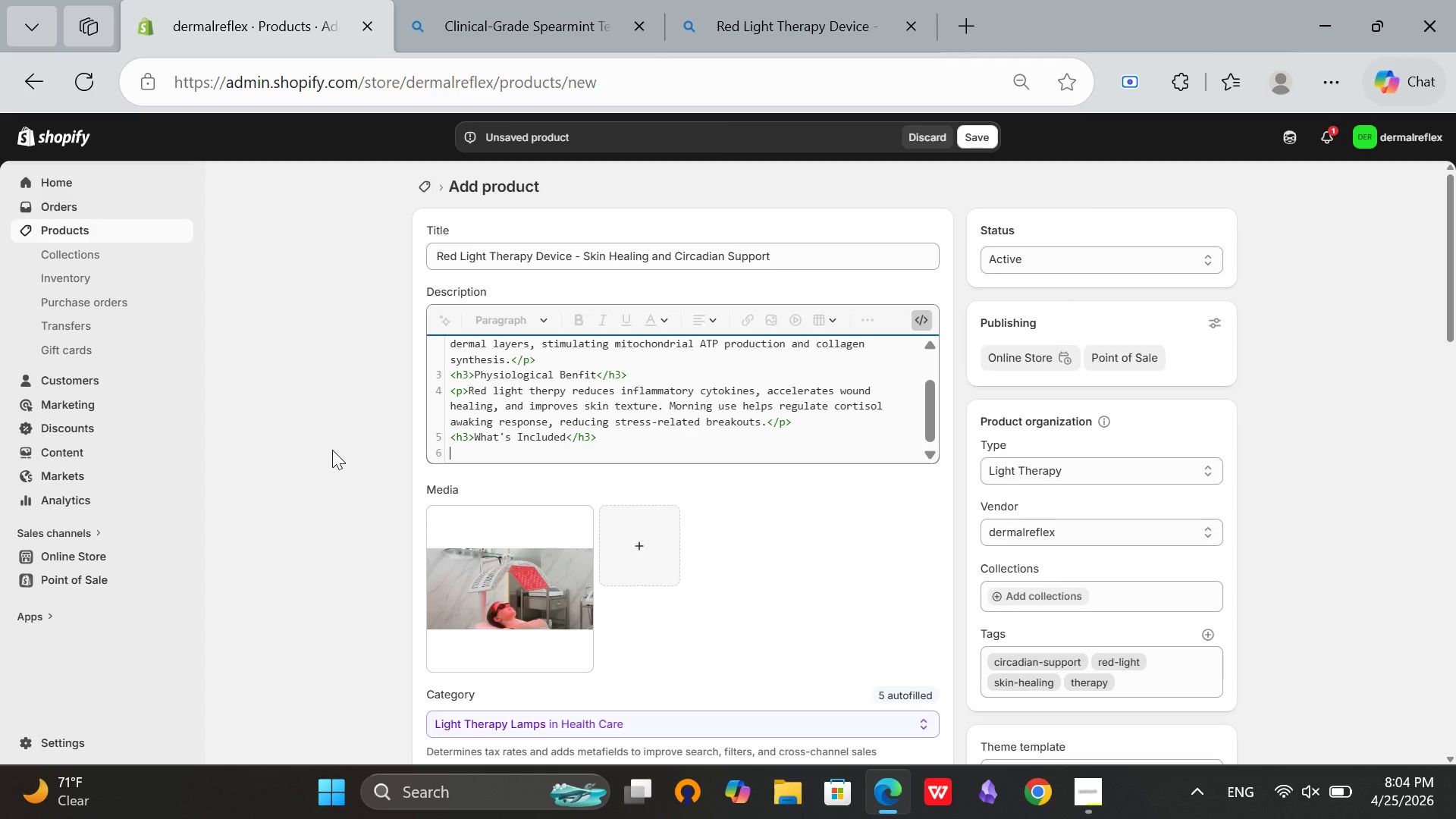 
type(<ul>)
 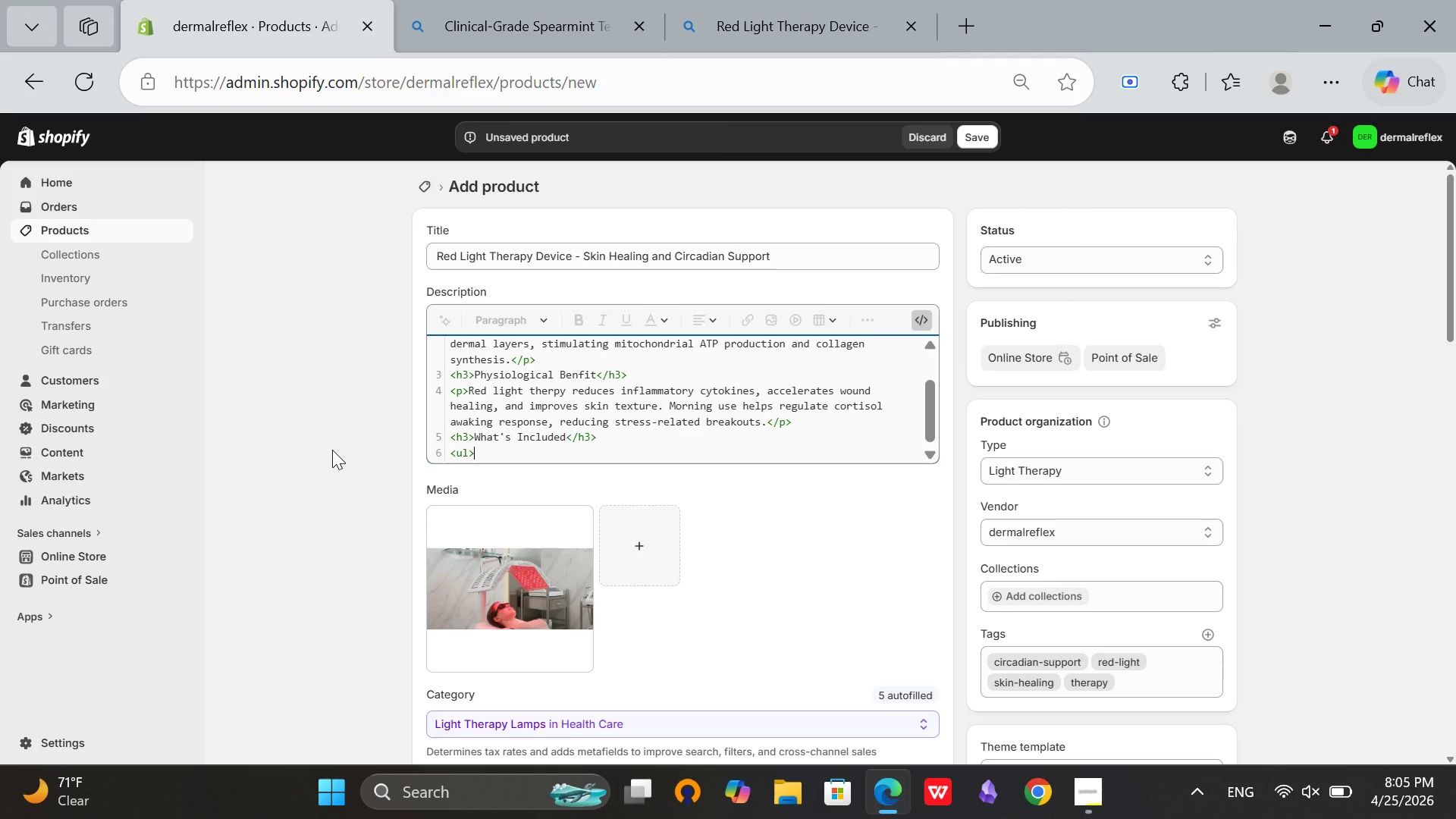 
 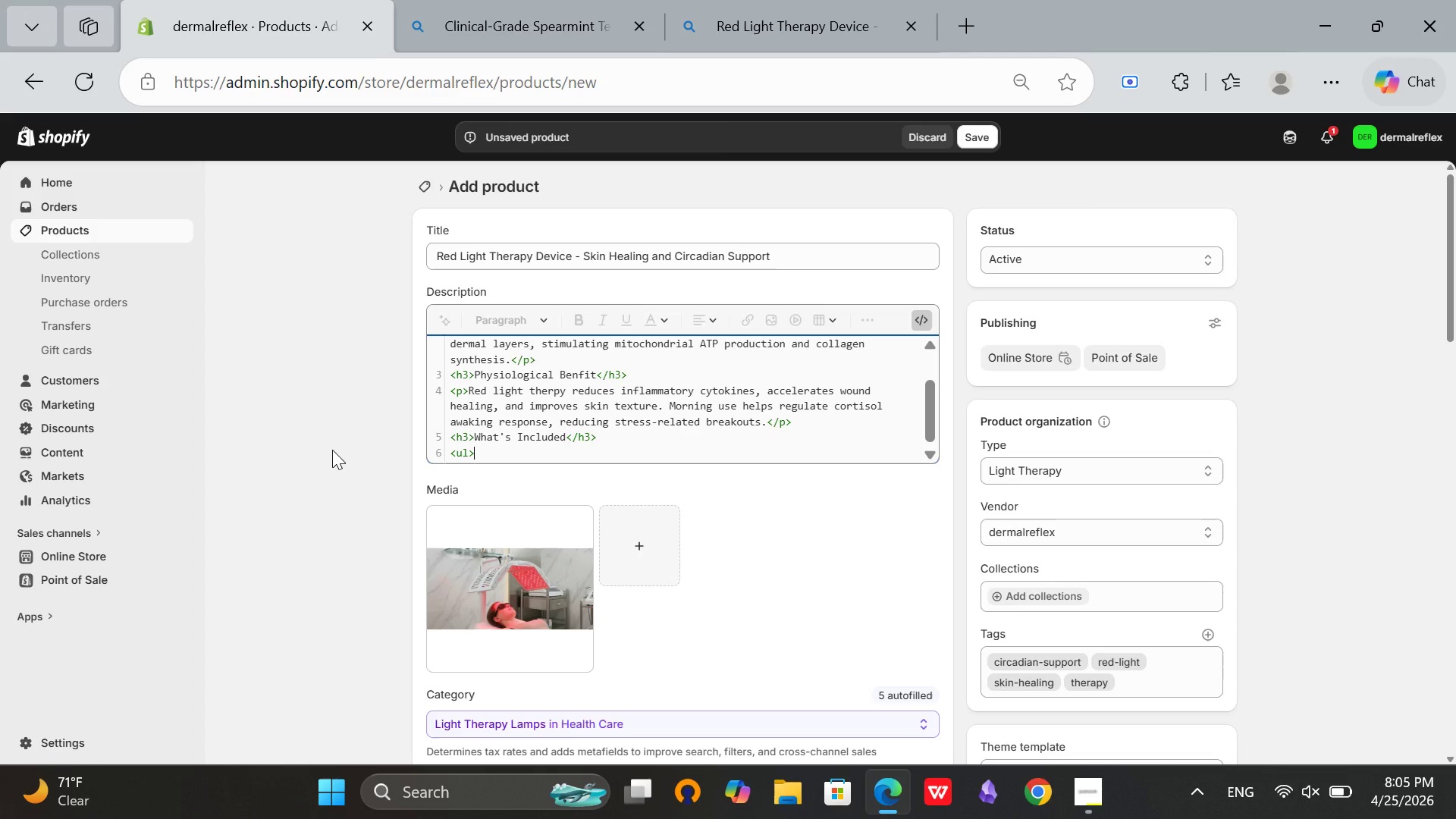 
key(Enter)
 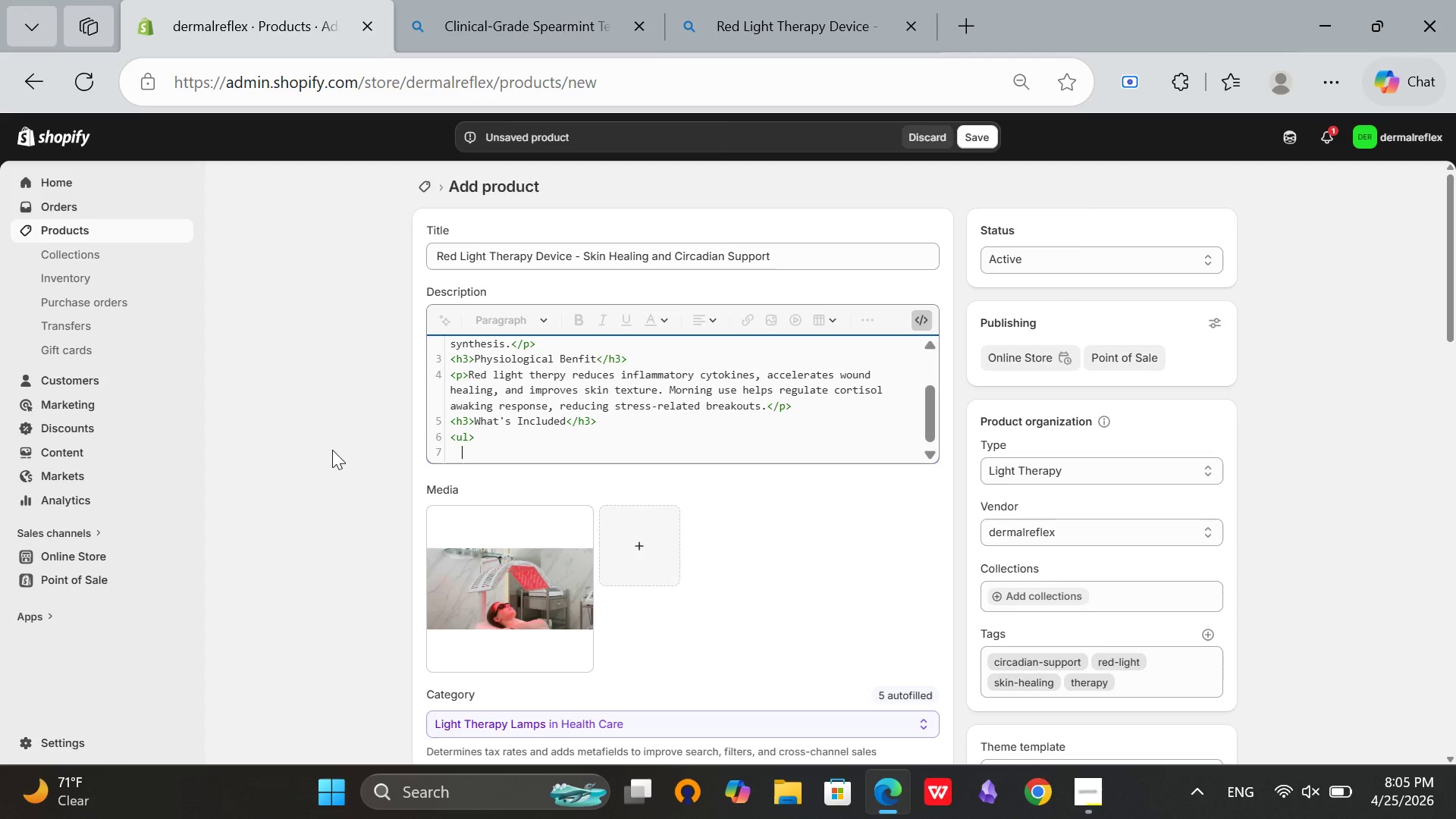 
type(<l>)
key(Backspace)
type(i>Red light therapy panel<li)
 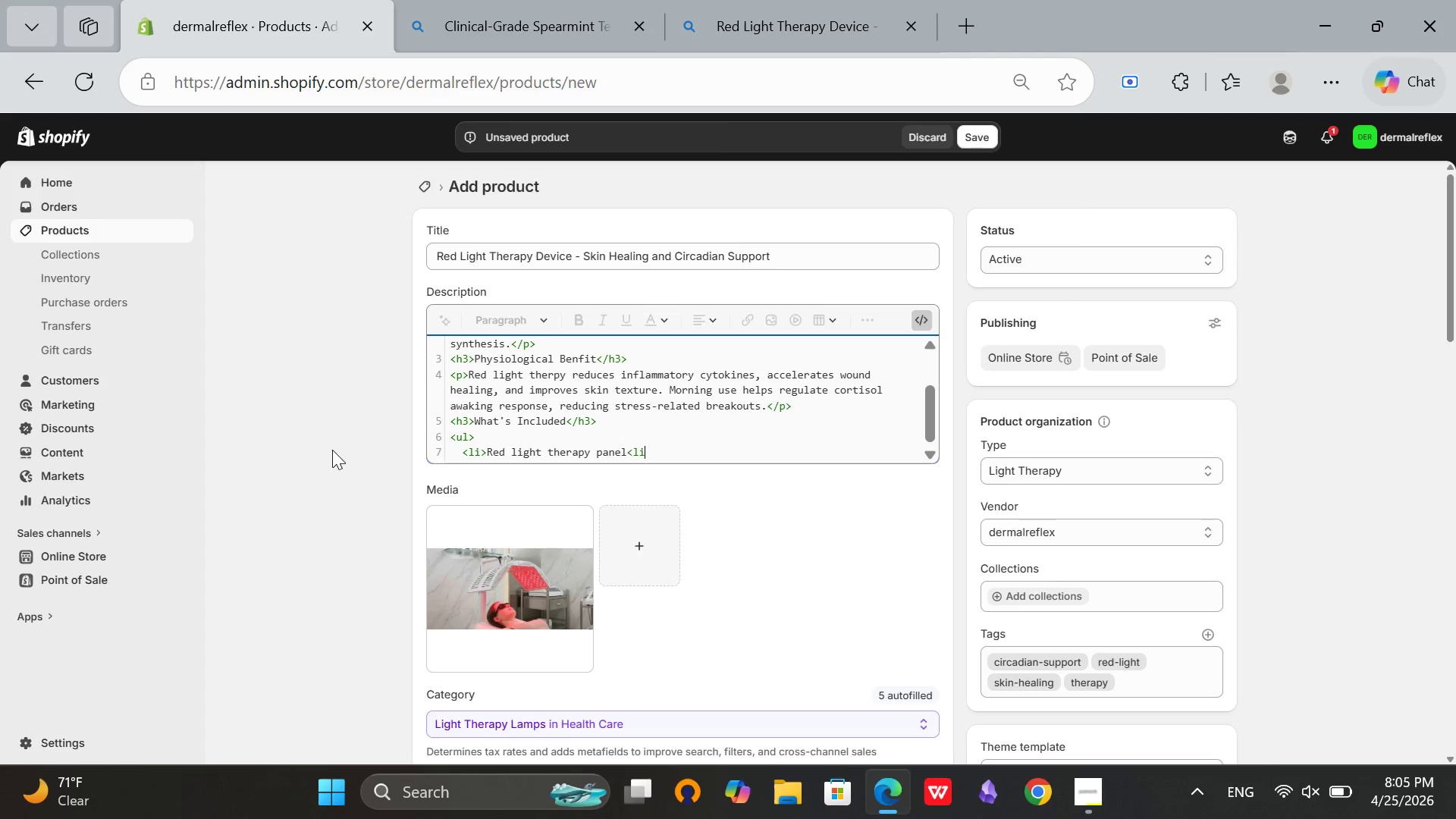 
key(ArrowDown)
 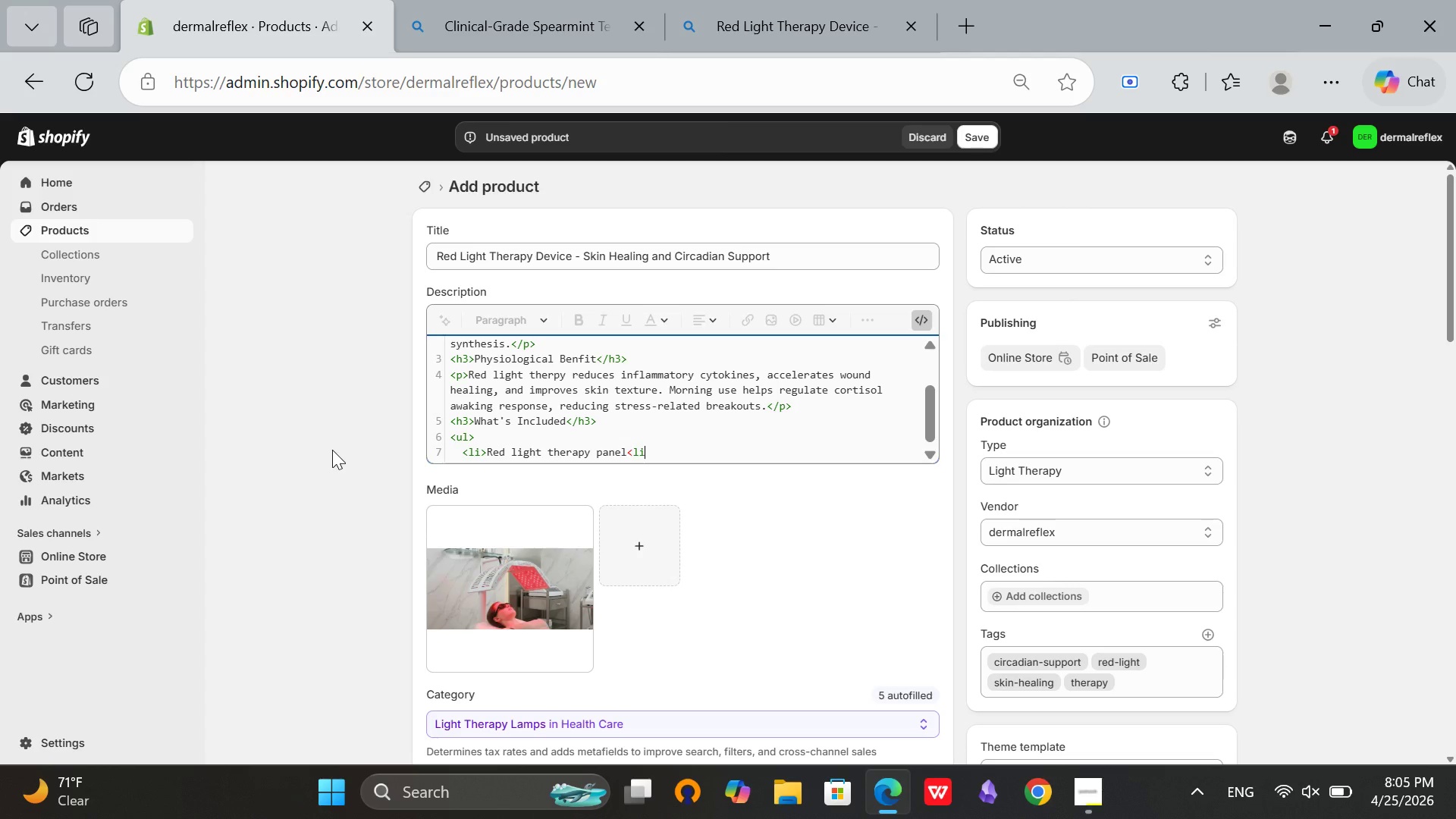 
key(ArrowDown)
 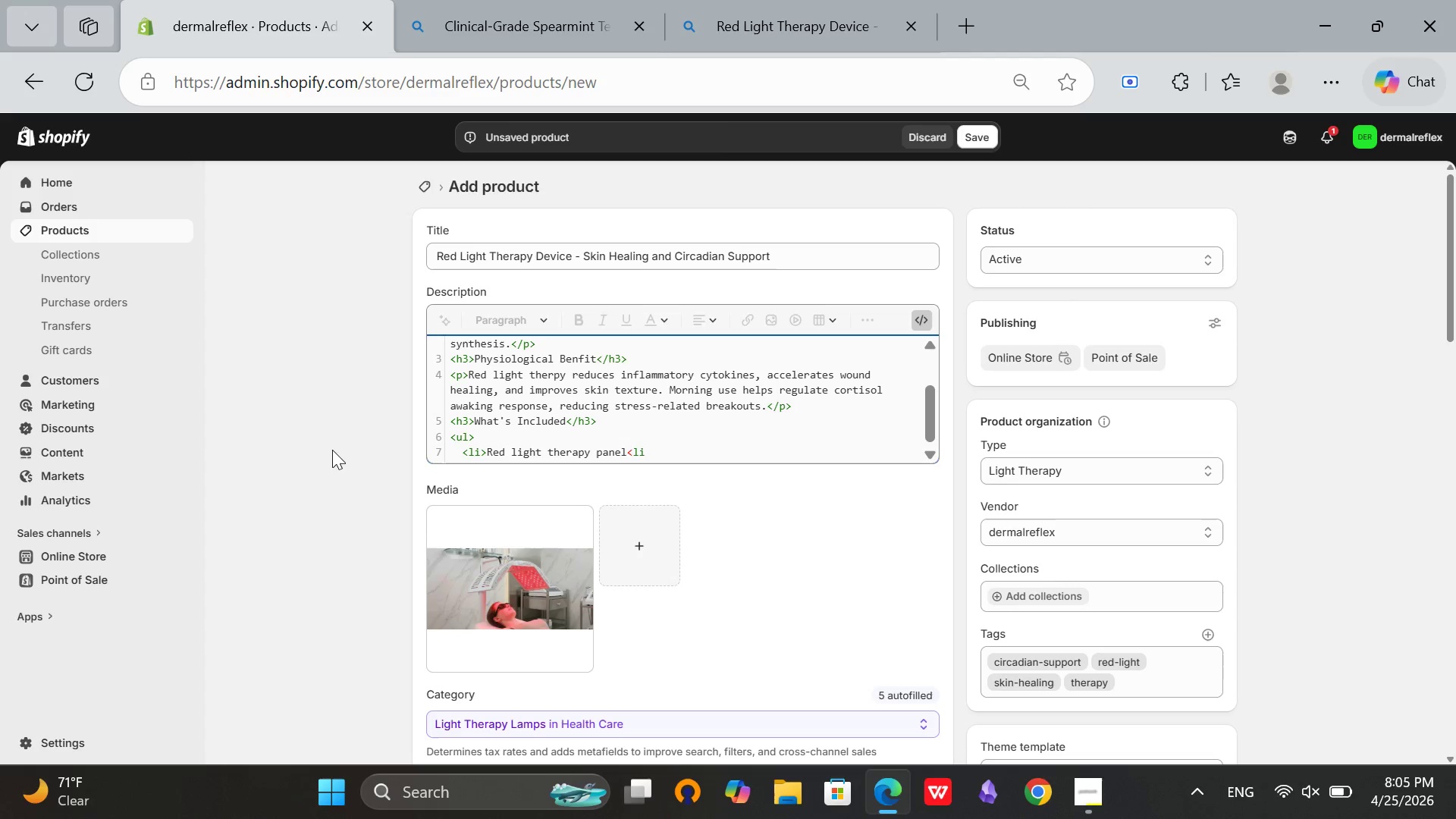 
key(ArrowLeft)
 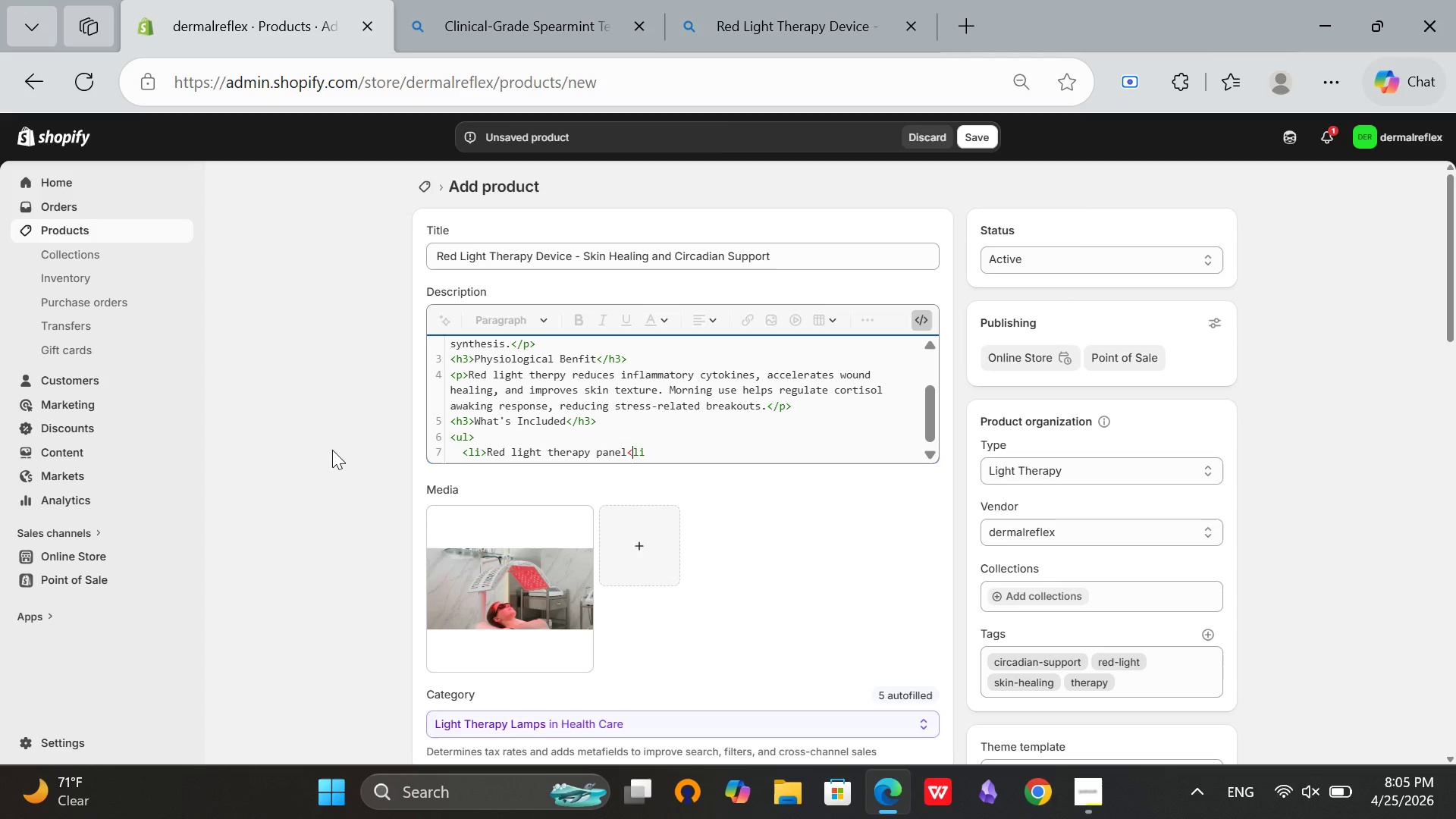 
key(ArrowLeft)
 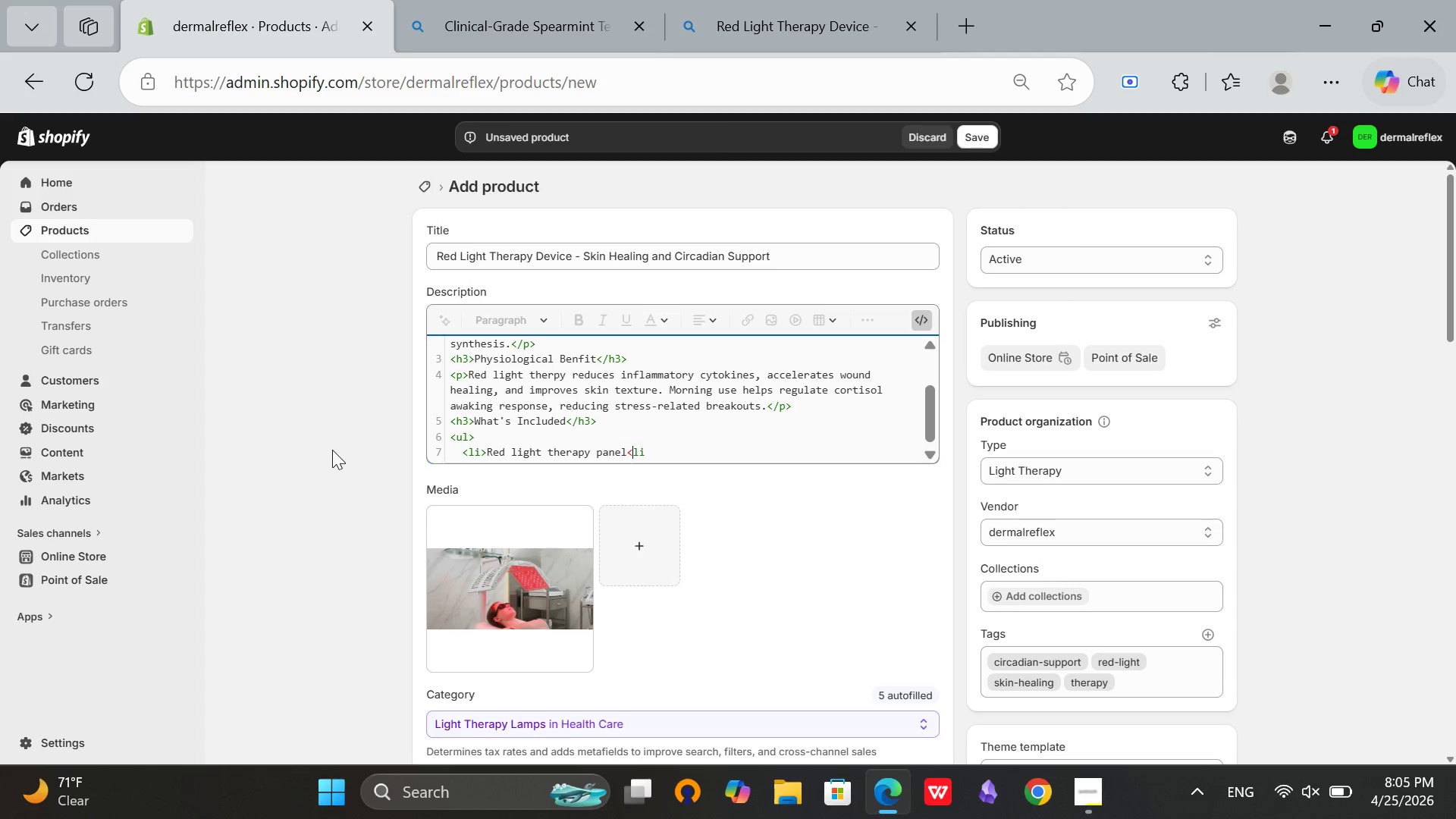 
key(Slash)
 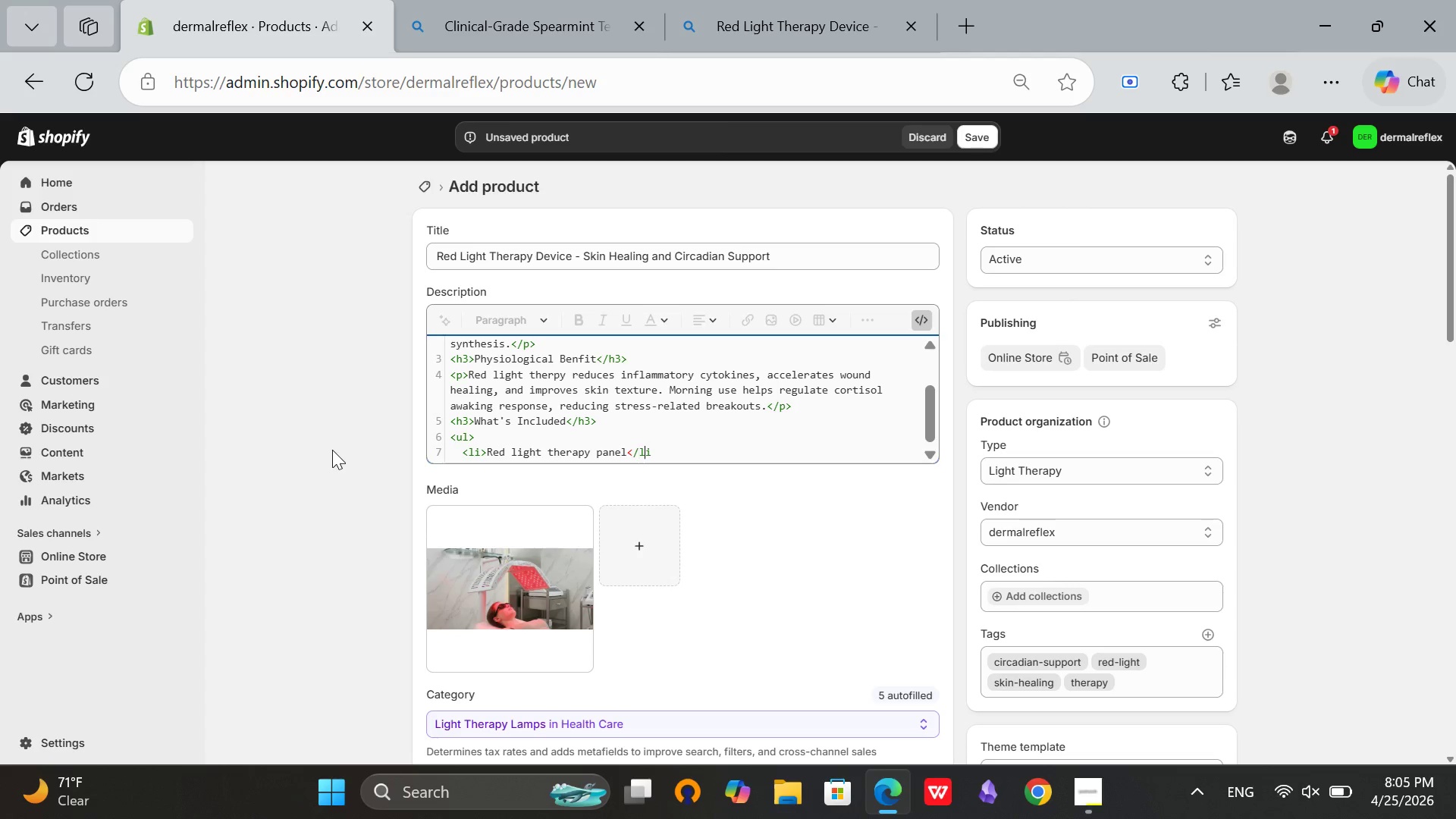 
key(ArrowRight)
 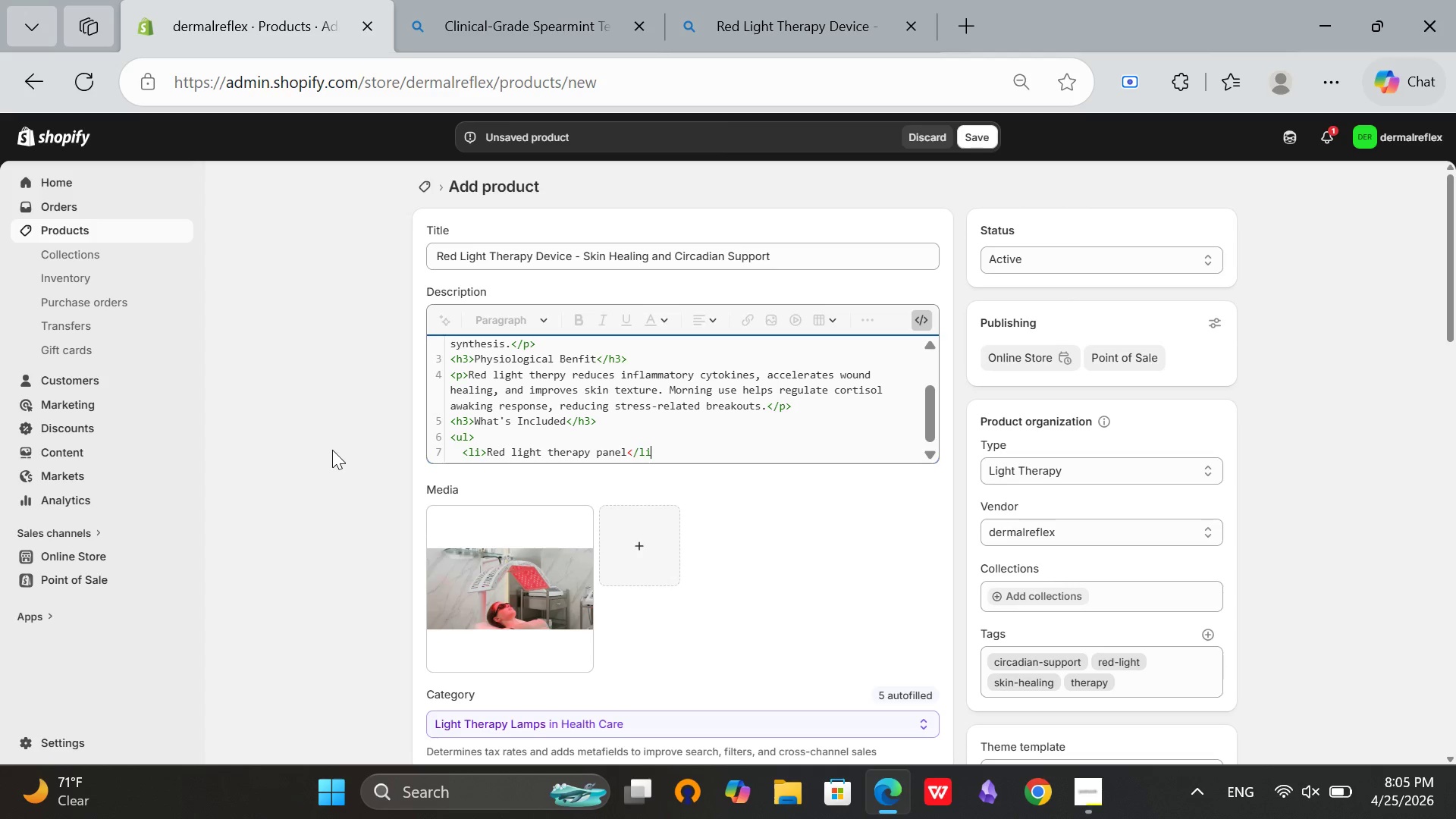 
key(ArrowRight)
 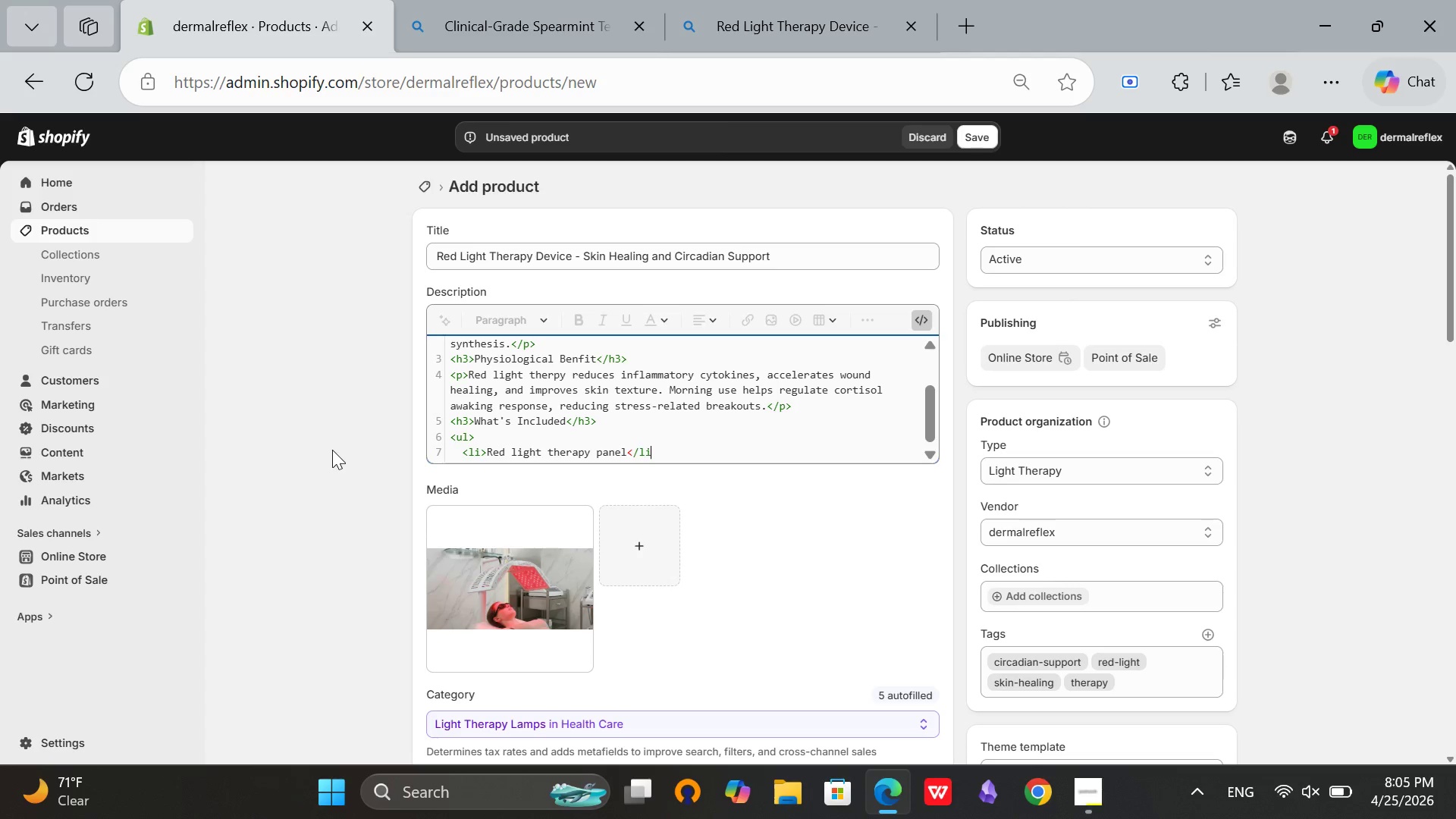 
key(Shift+Period)
 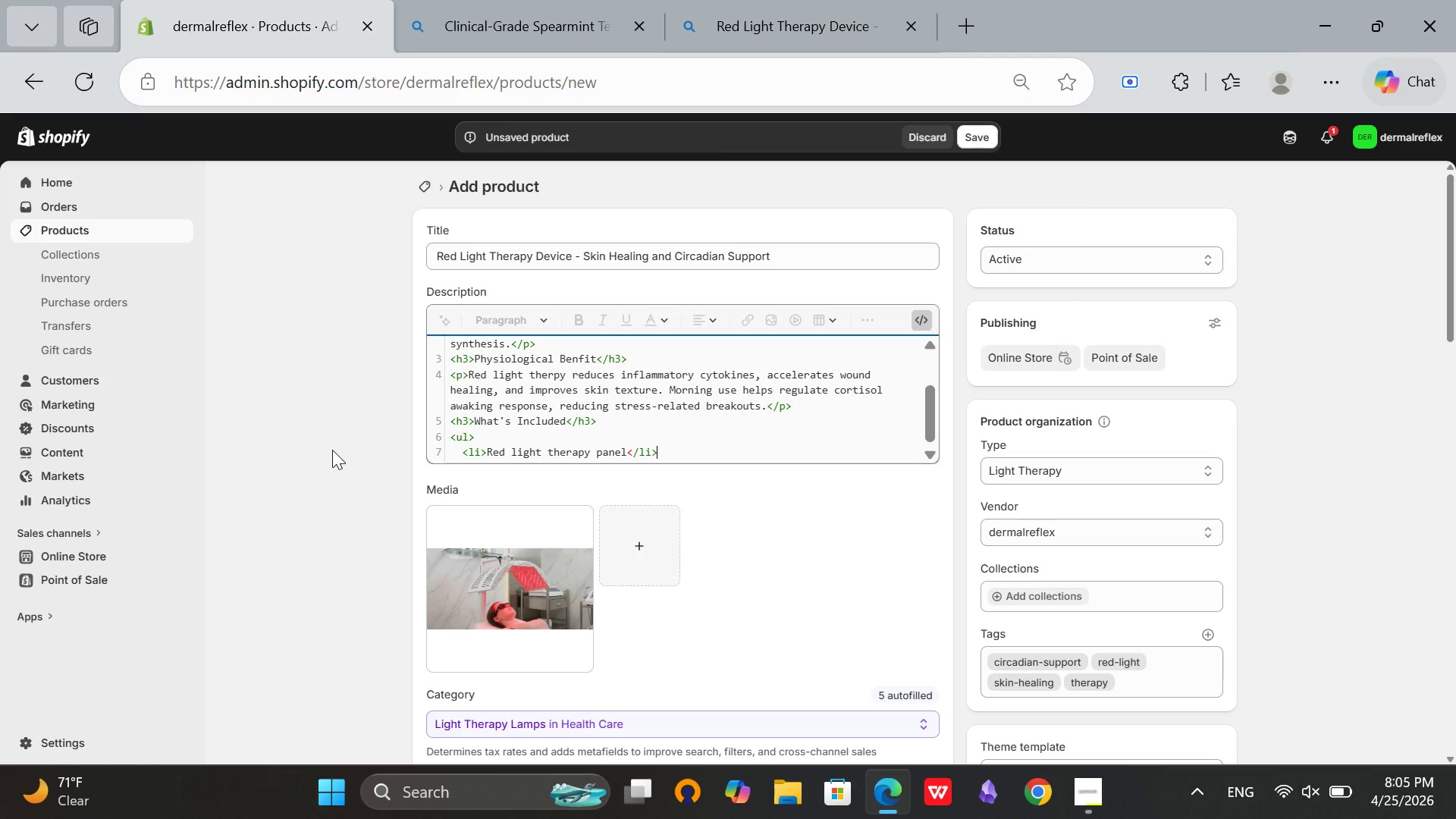 
key(Enter)
 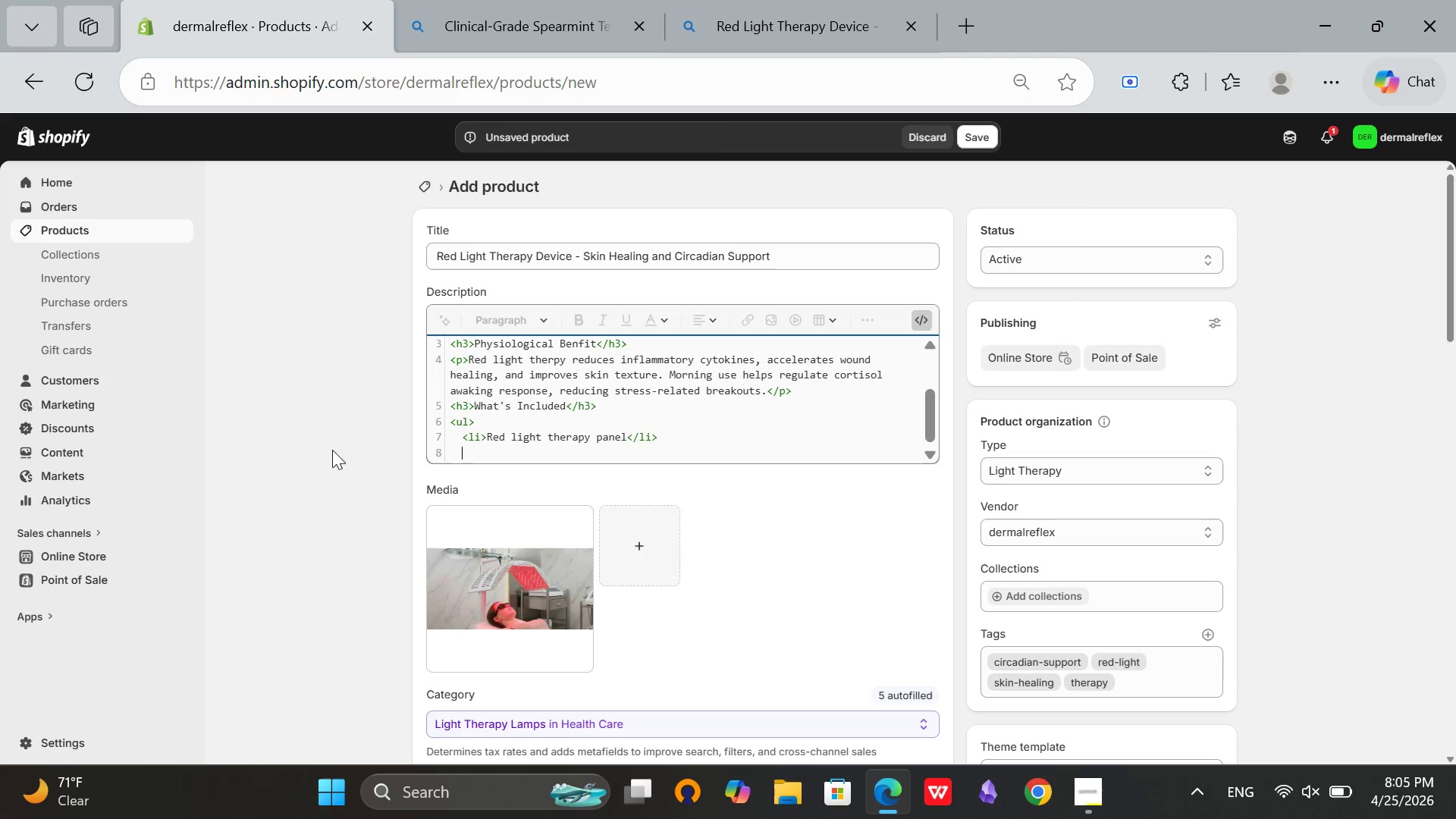 
type(<li>Adjustable stand</li>)
 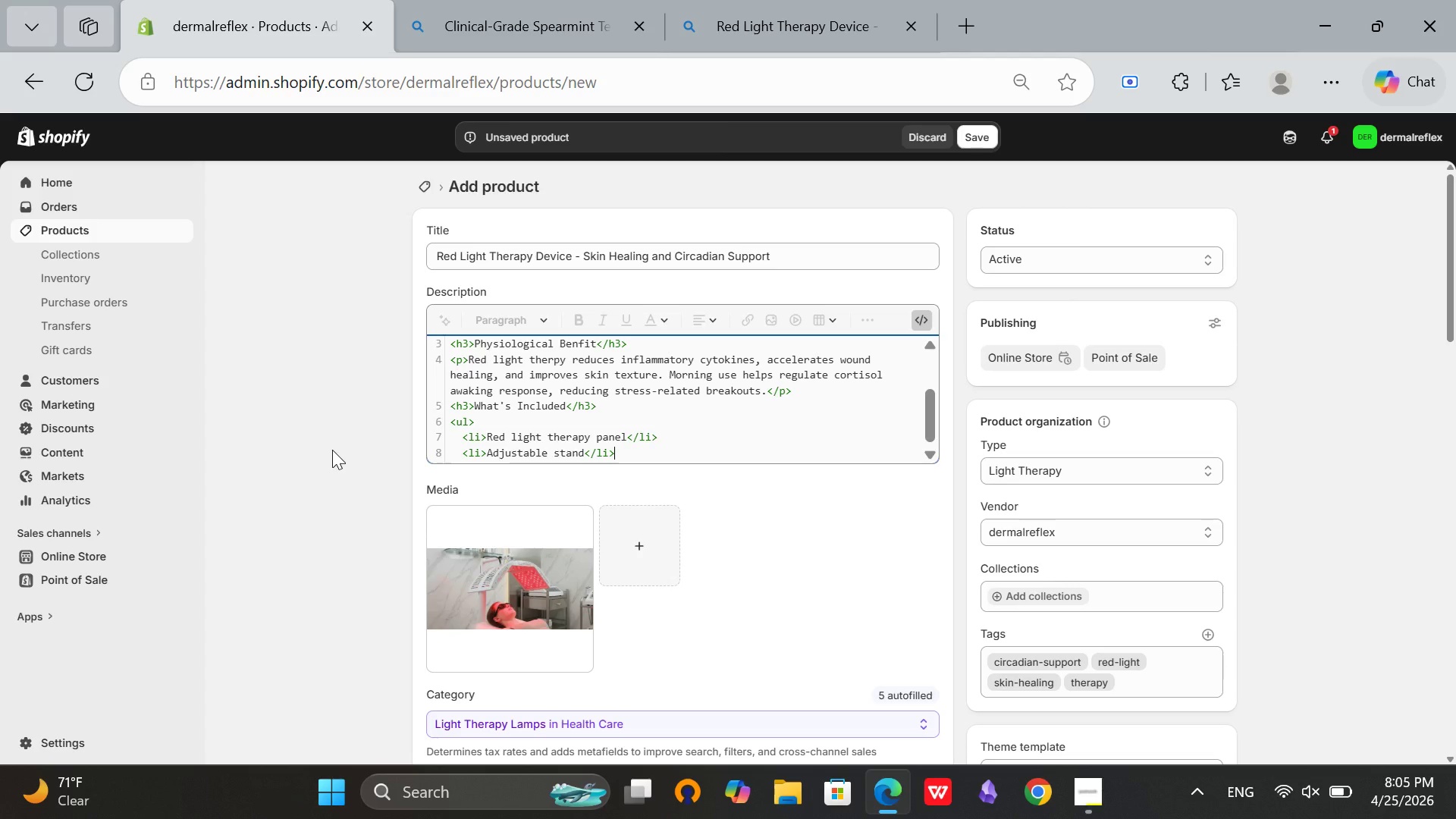 
key(Enter)
 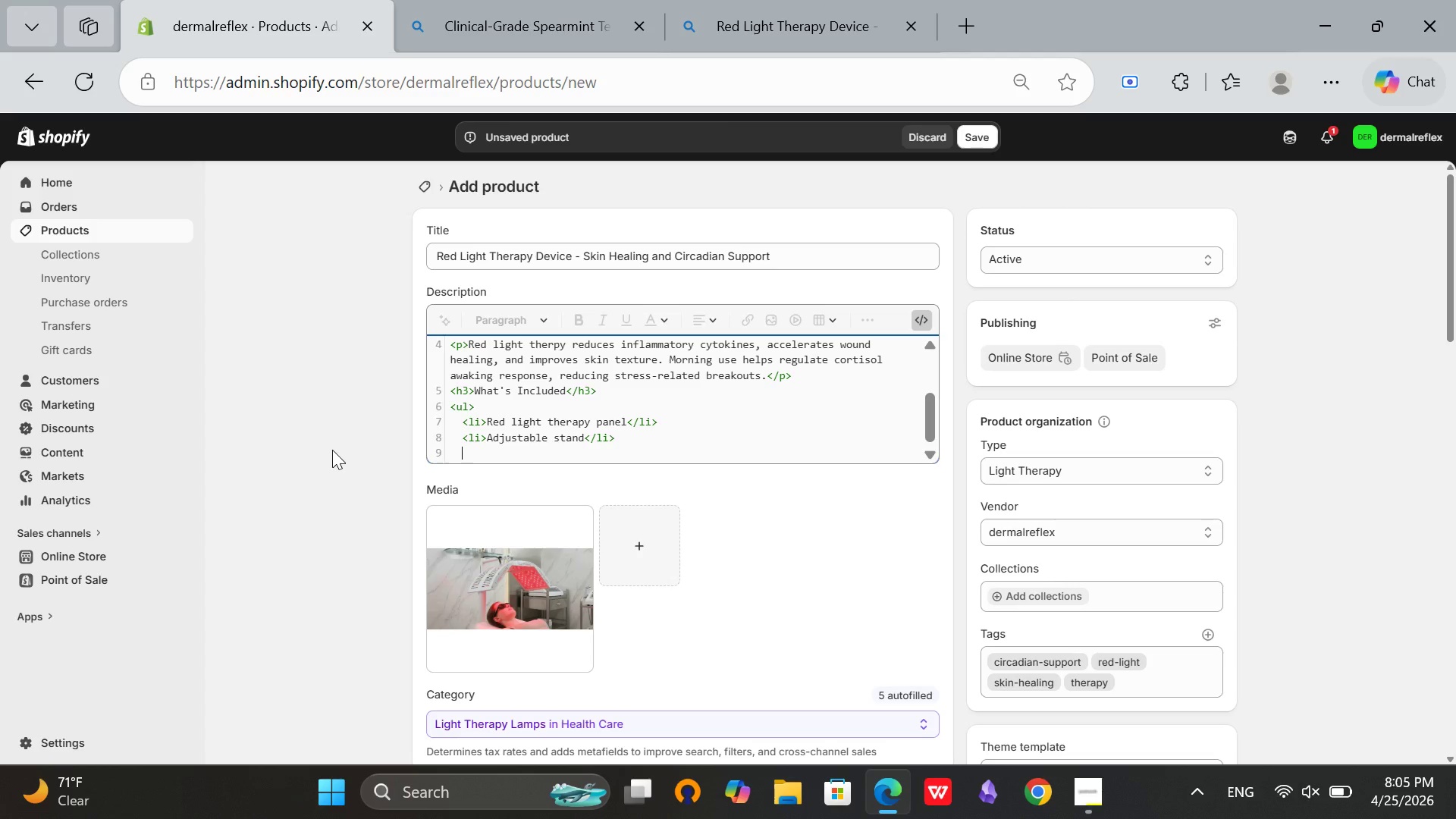 
type(<li>Safety goggles</li>)
 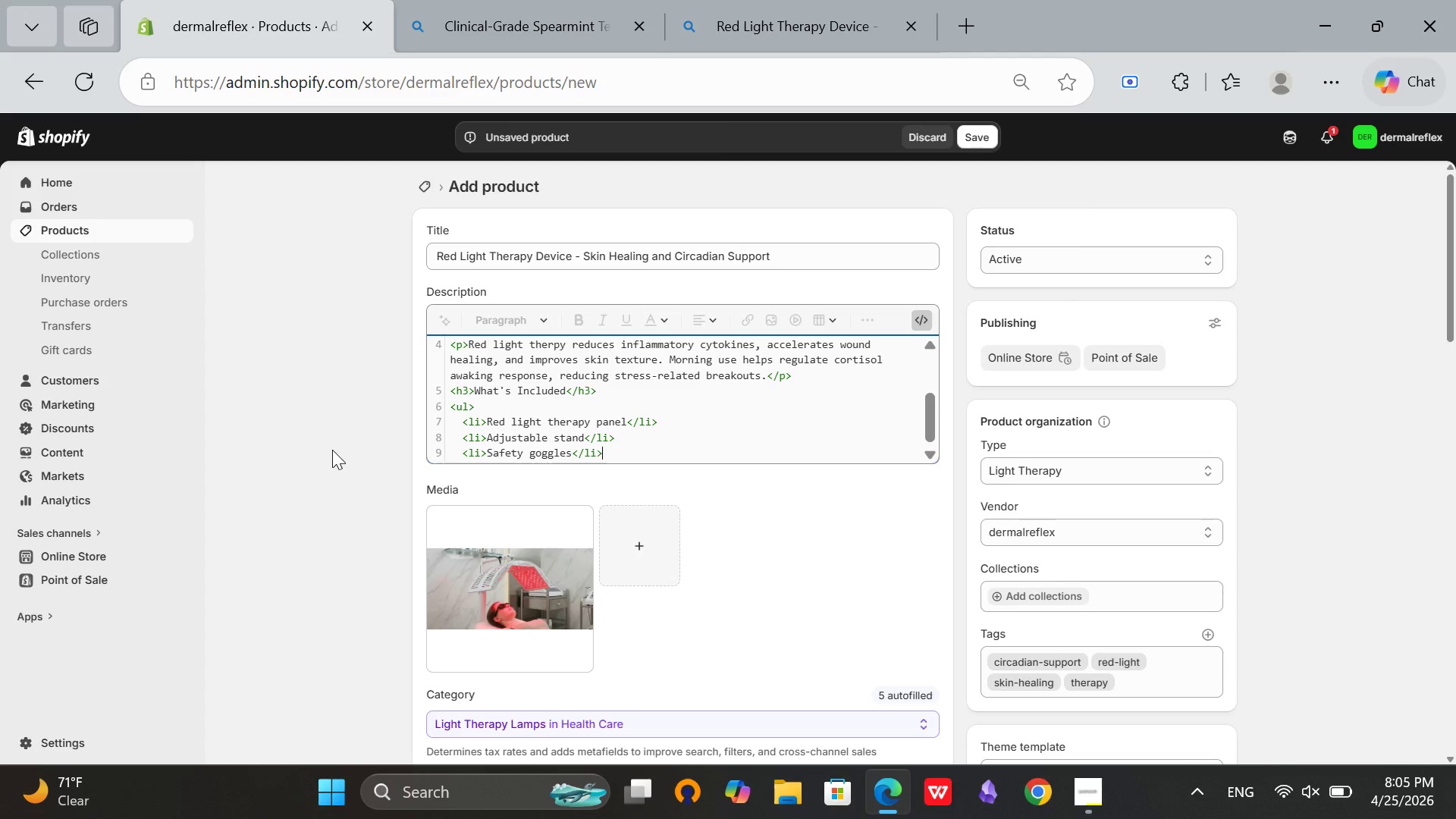 
 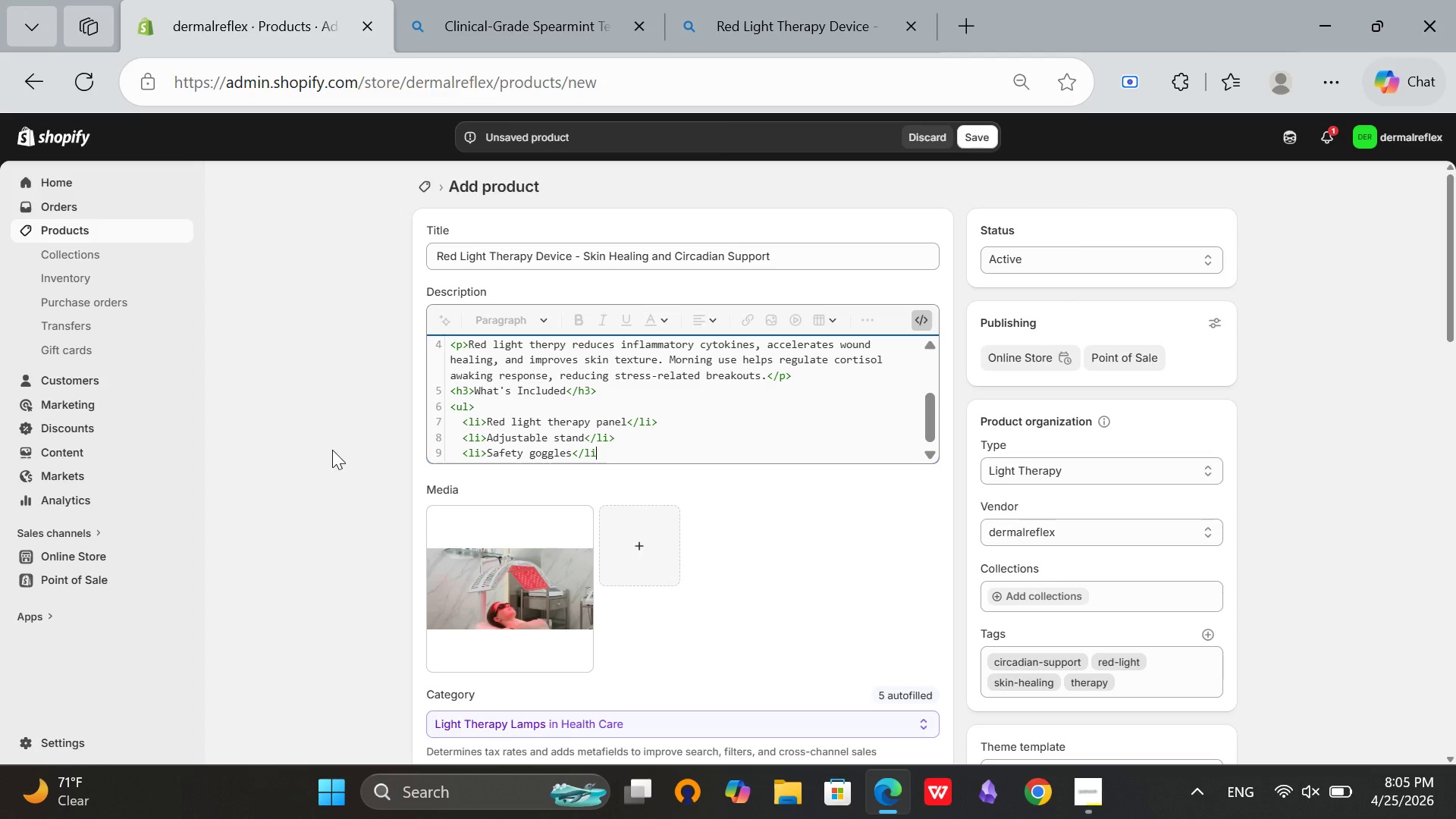 
key(Enter)
 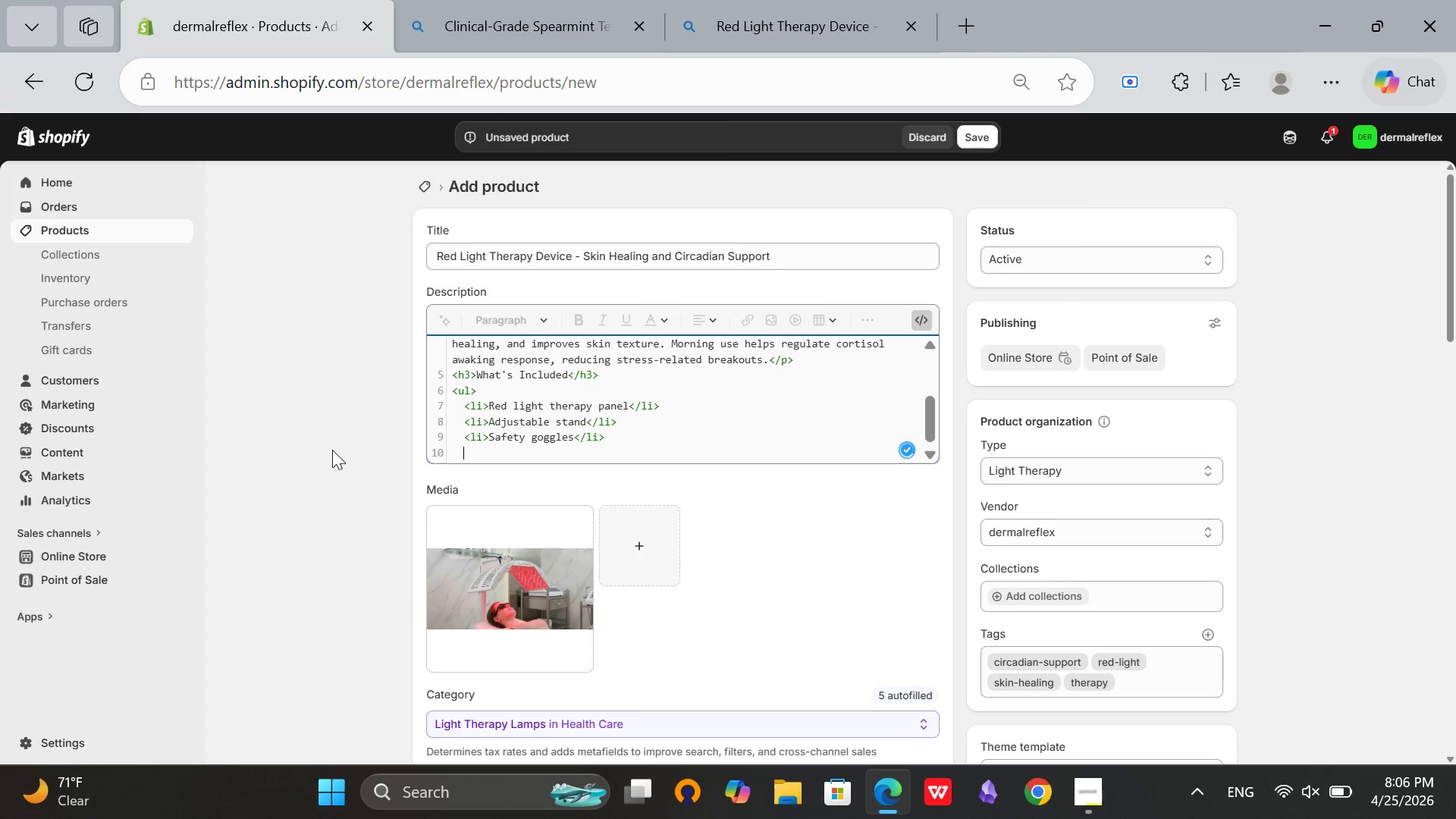 
type(<li>Power adapter</li>)
 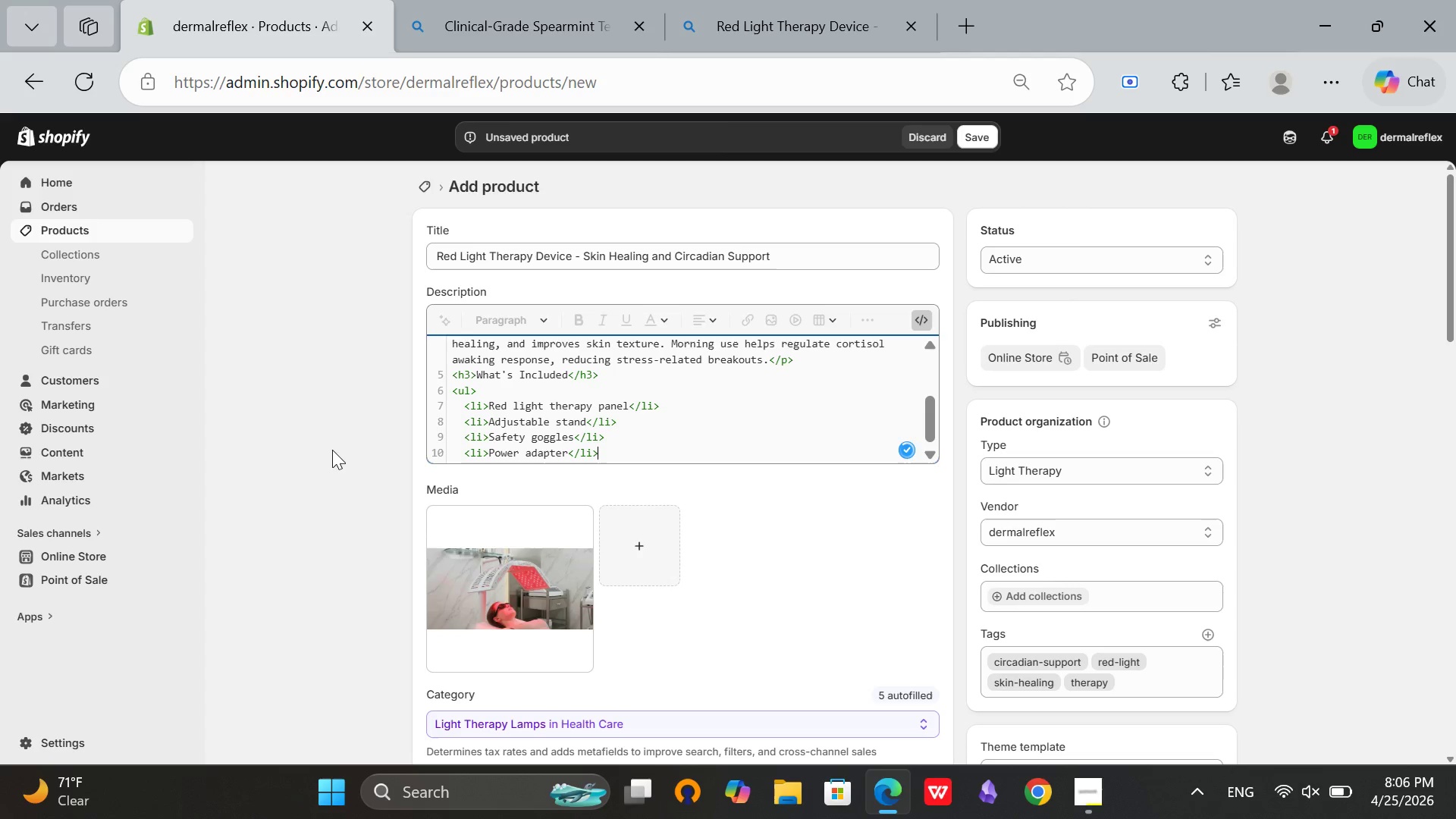 
wait(14.92)
 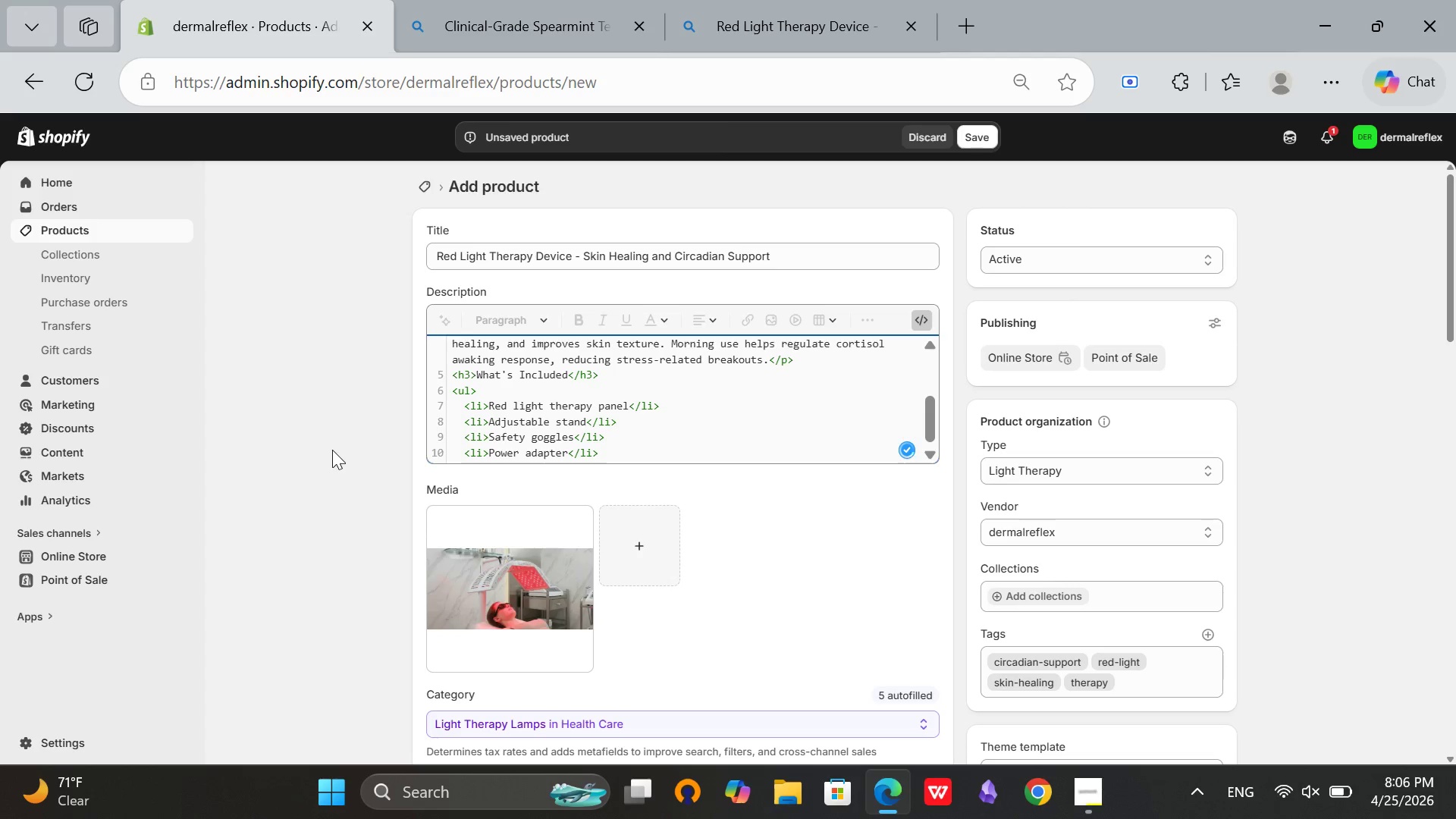 
key(Enter)
 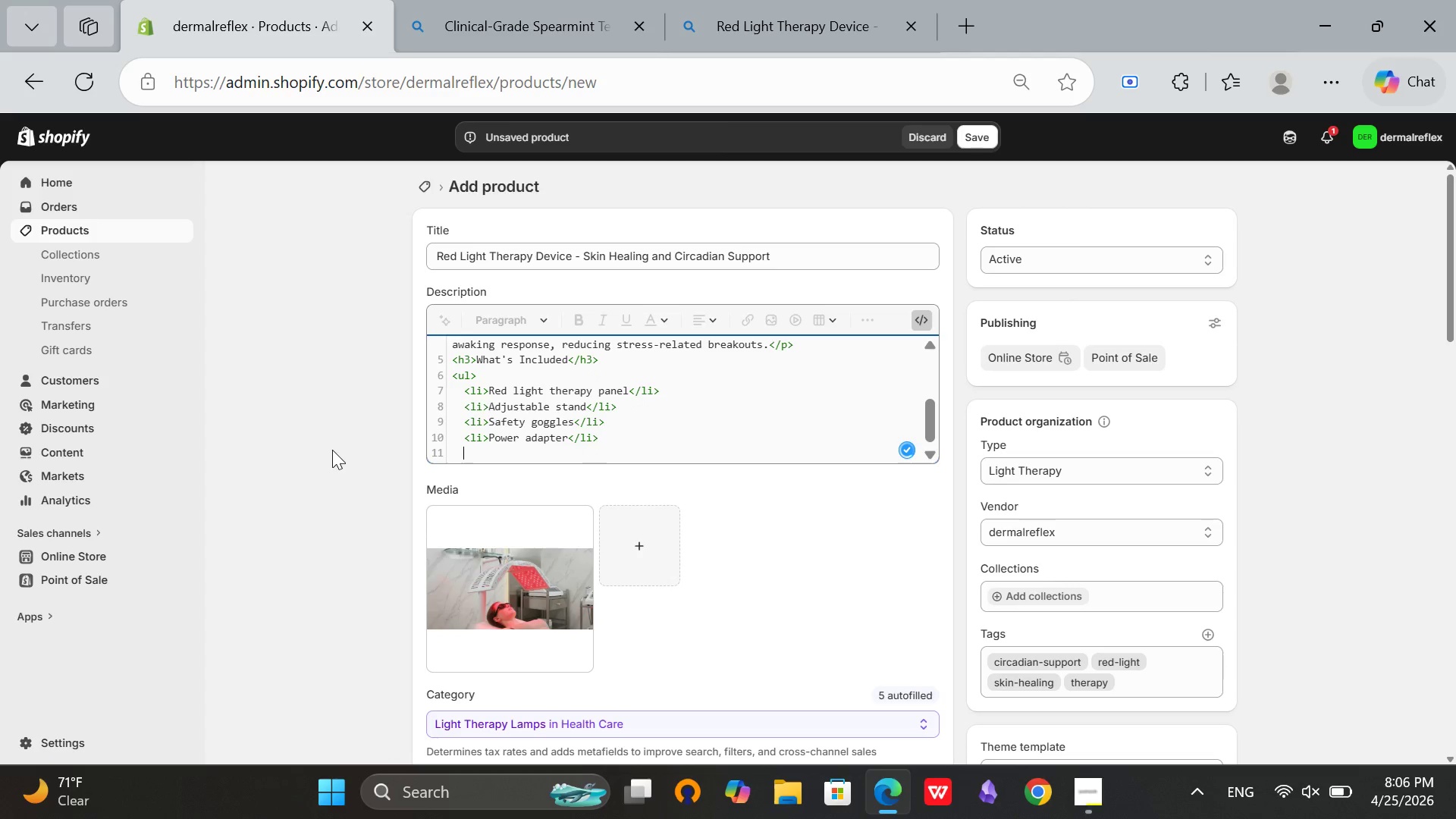 
key(Backspace)
type(</ul>)
 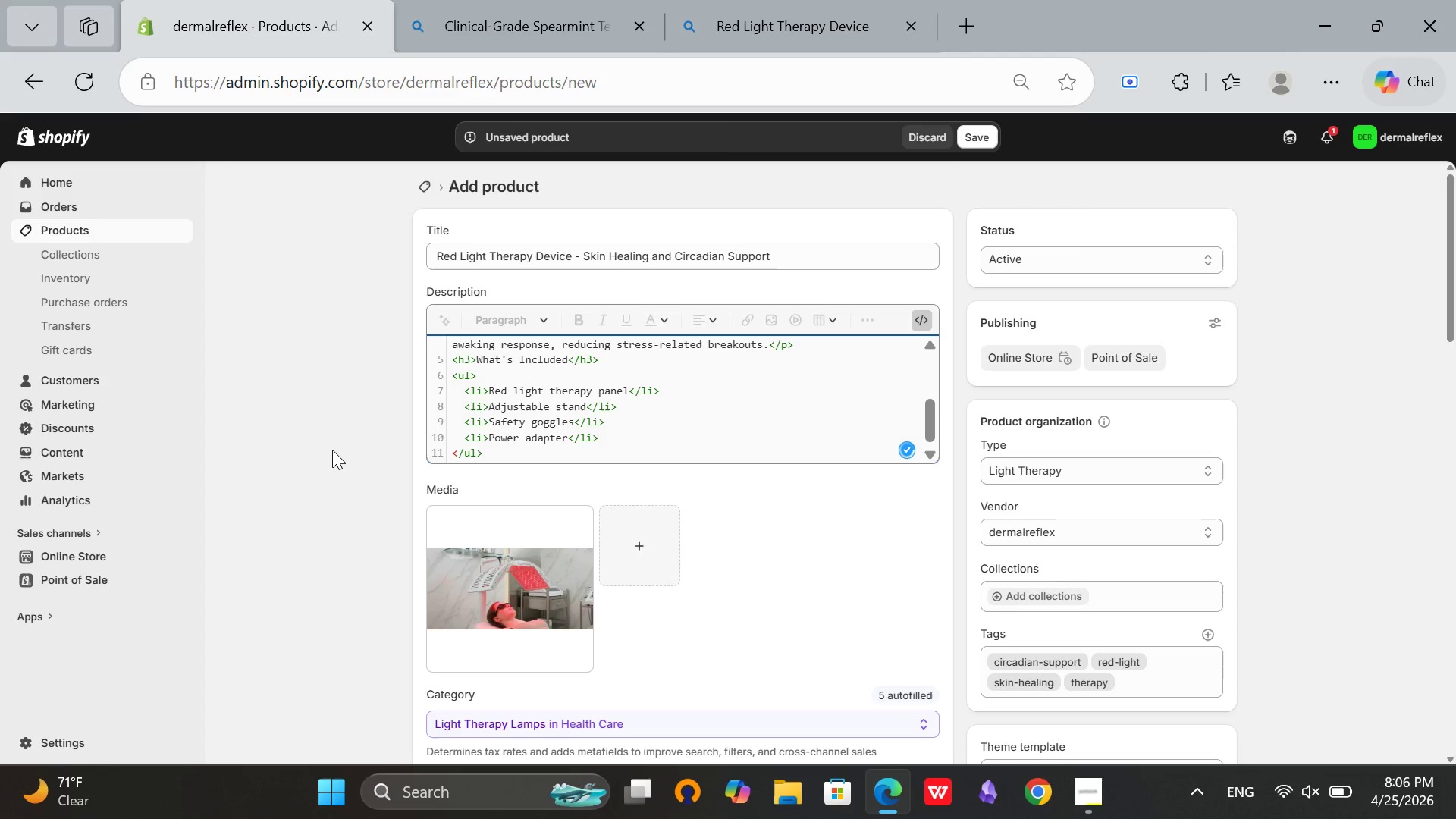 
 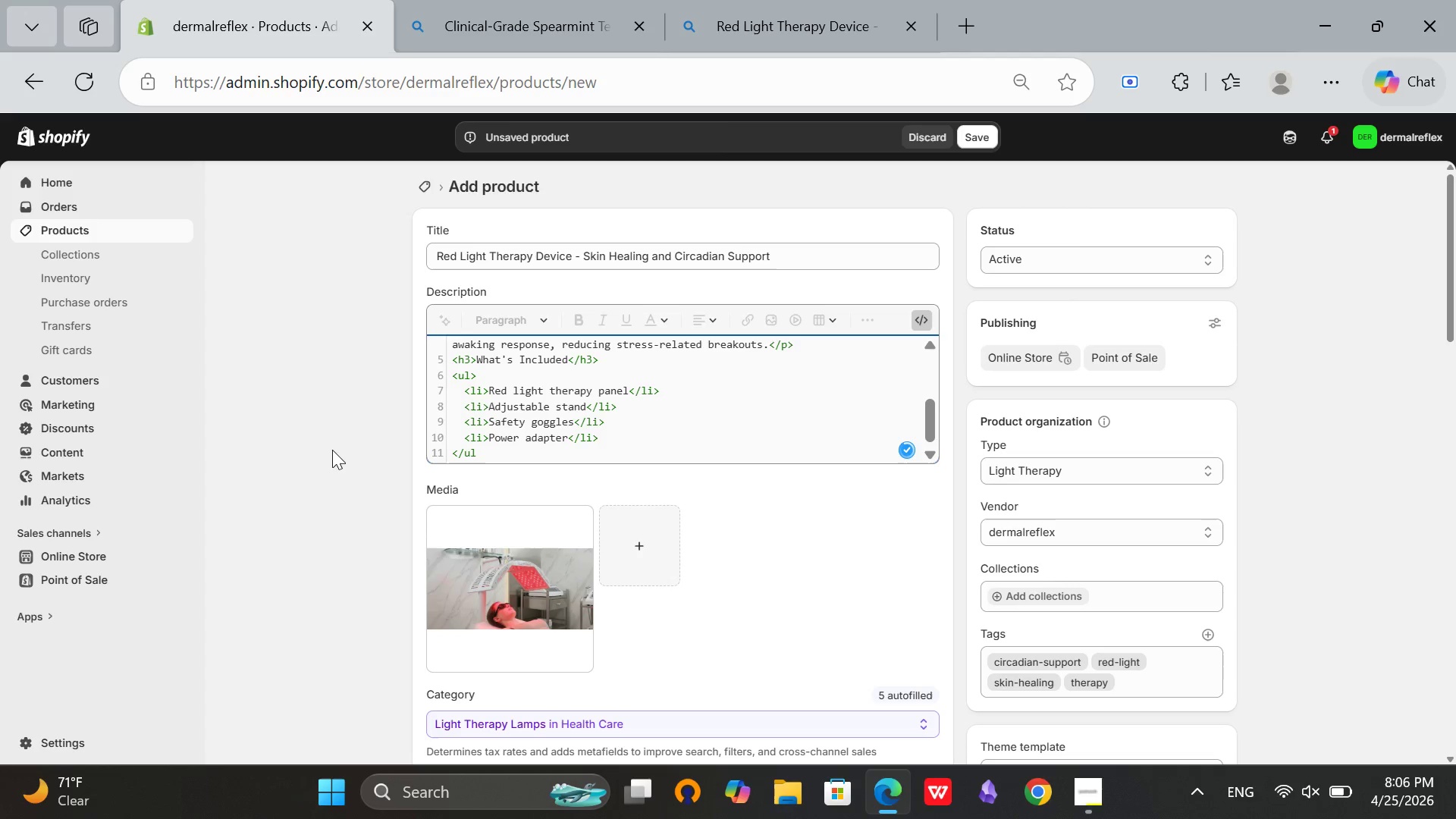 
key(Enter)
 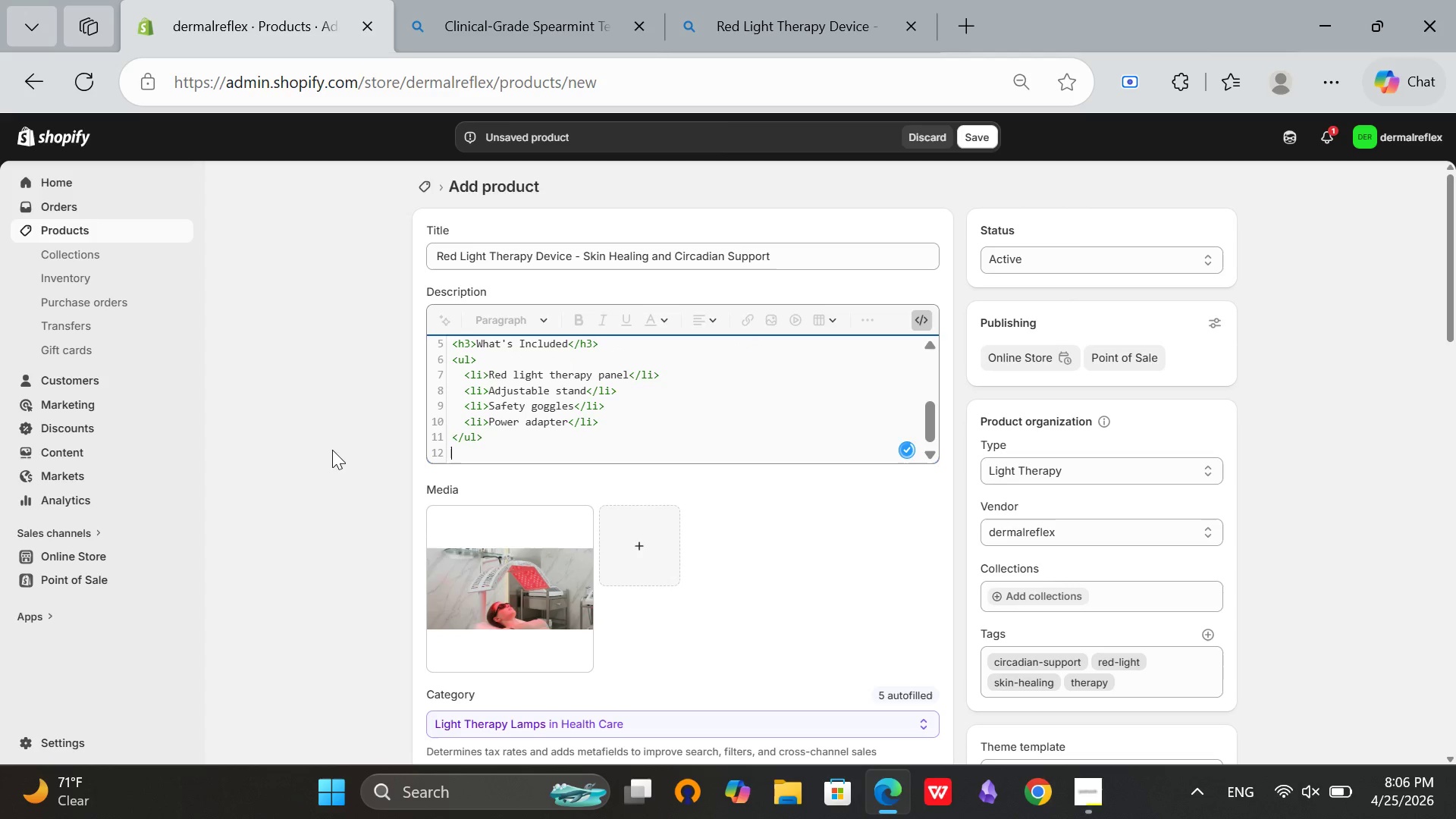 
type(<h3>Usage)
 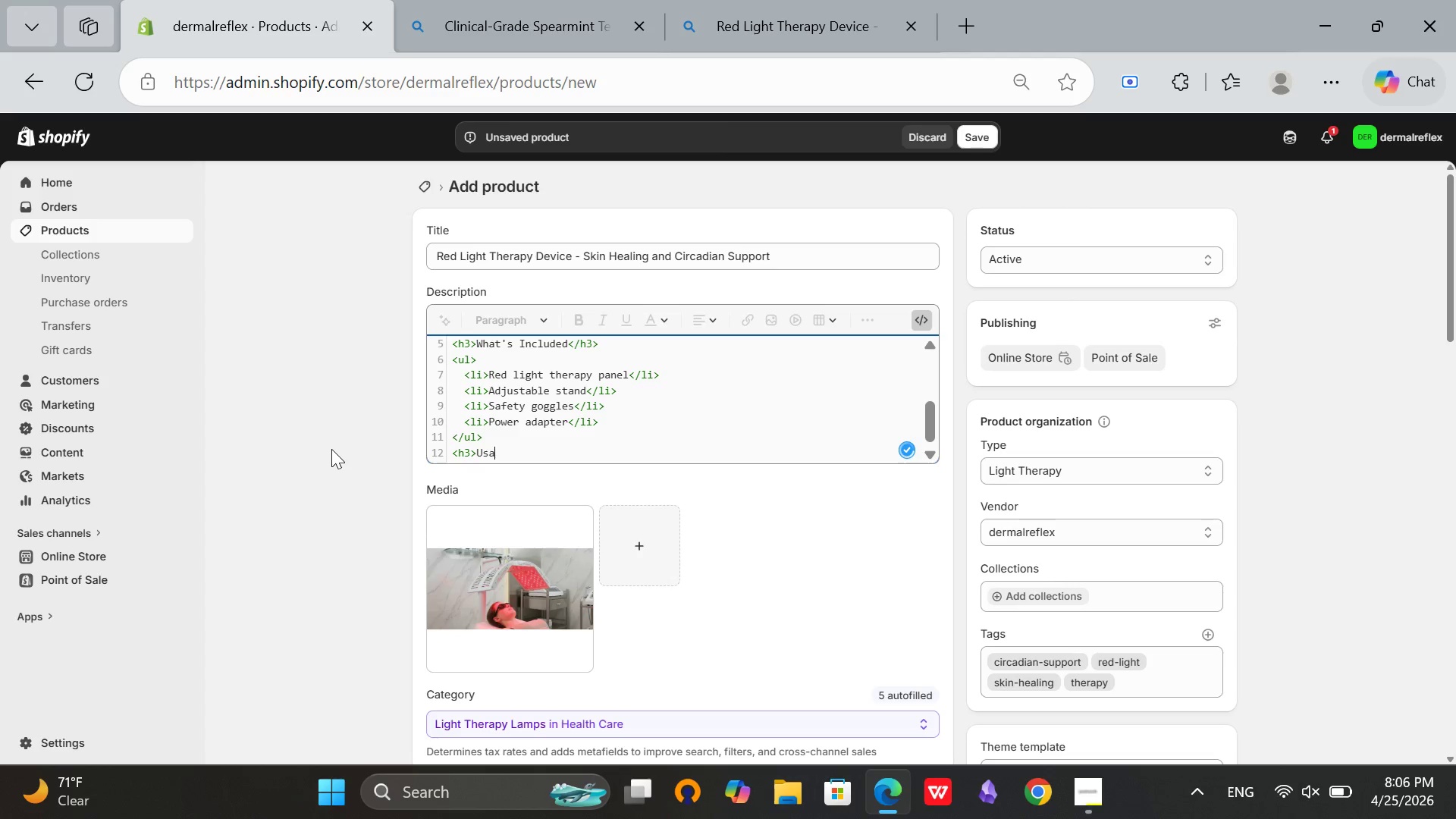 
key(Space)
 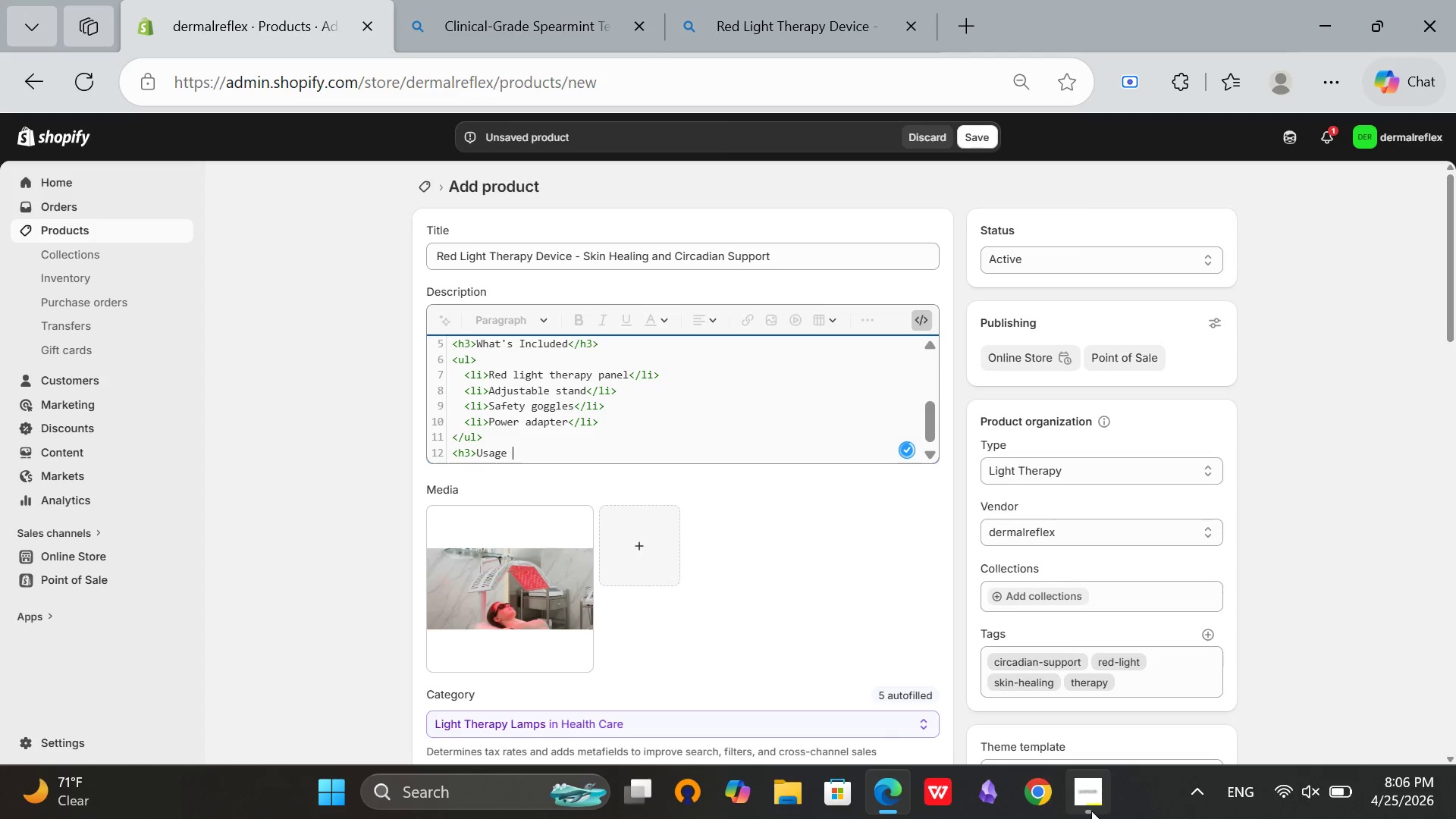 
left_click([1091, 811])